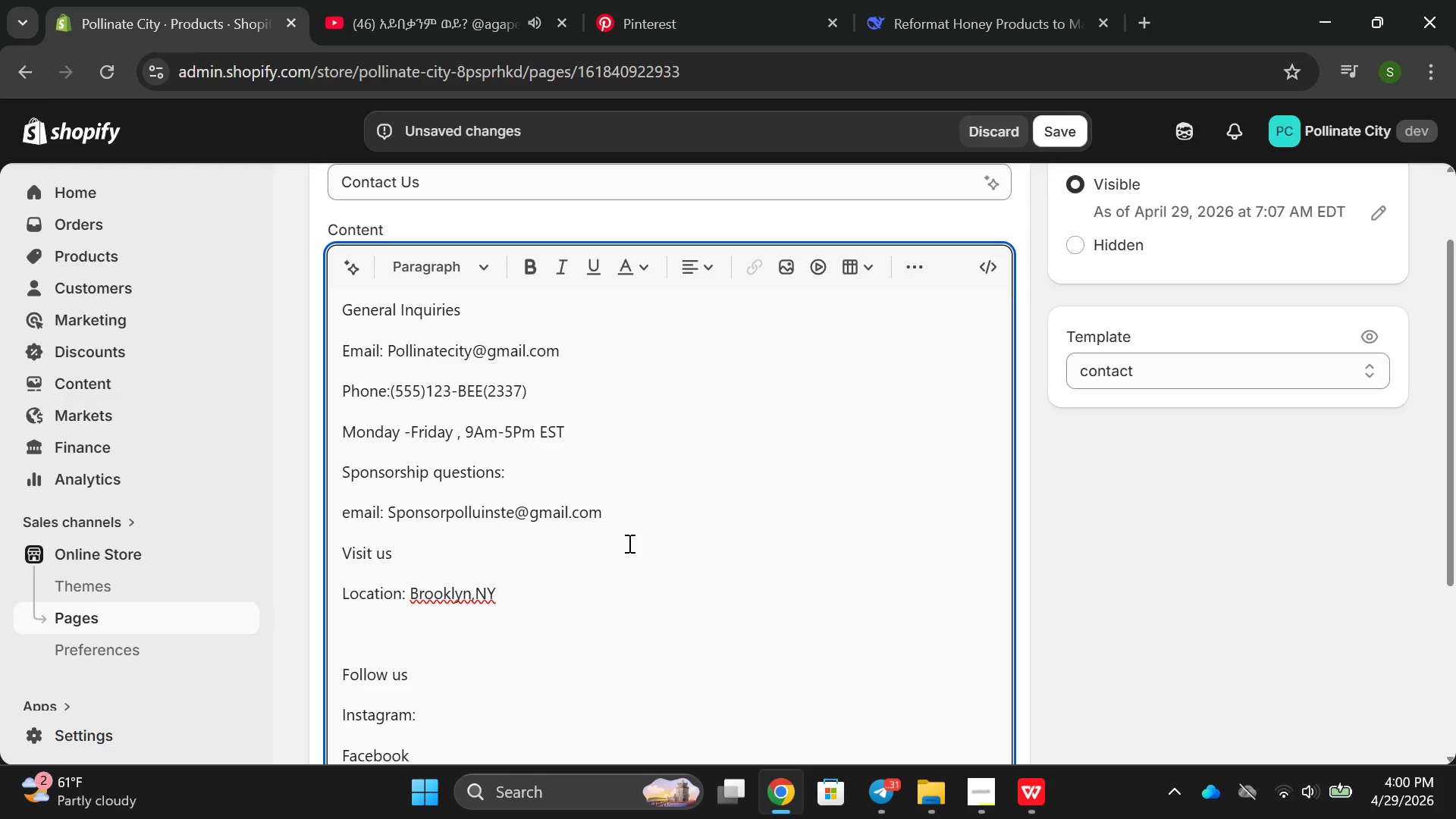 
left_click([456, 717])
 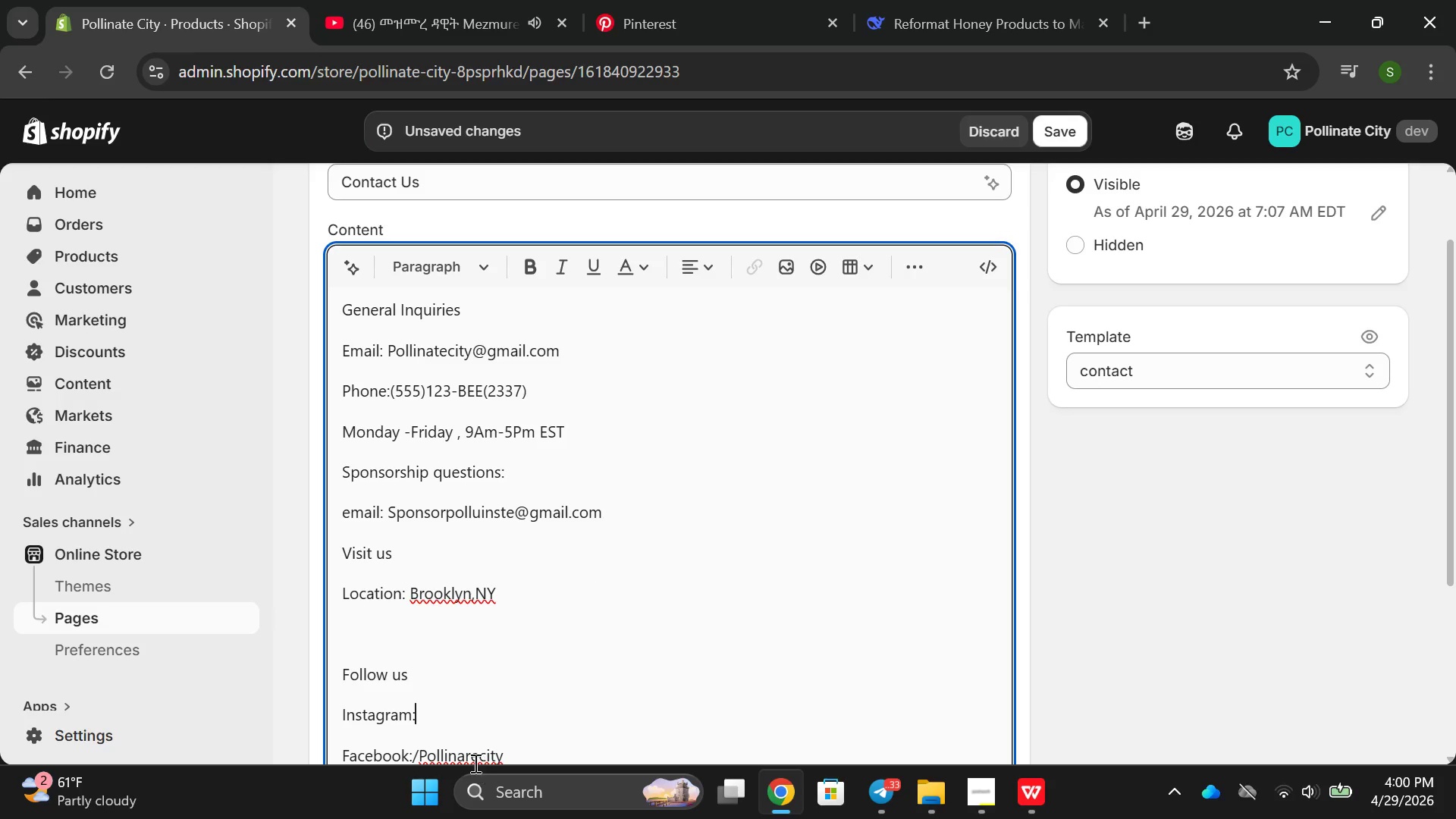 
left_click([474, 762])
 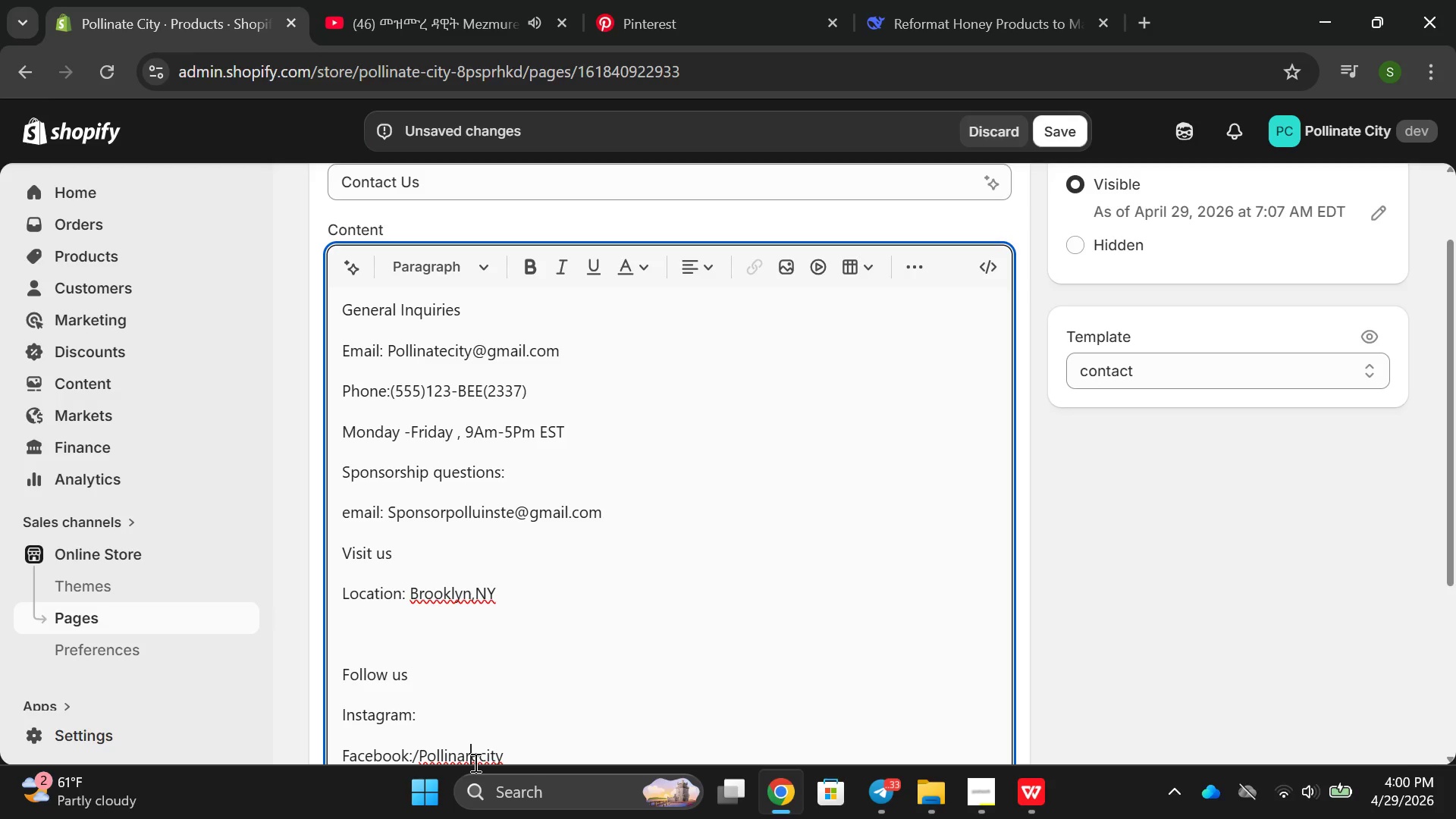 
key(Backspace)
 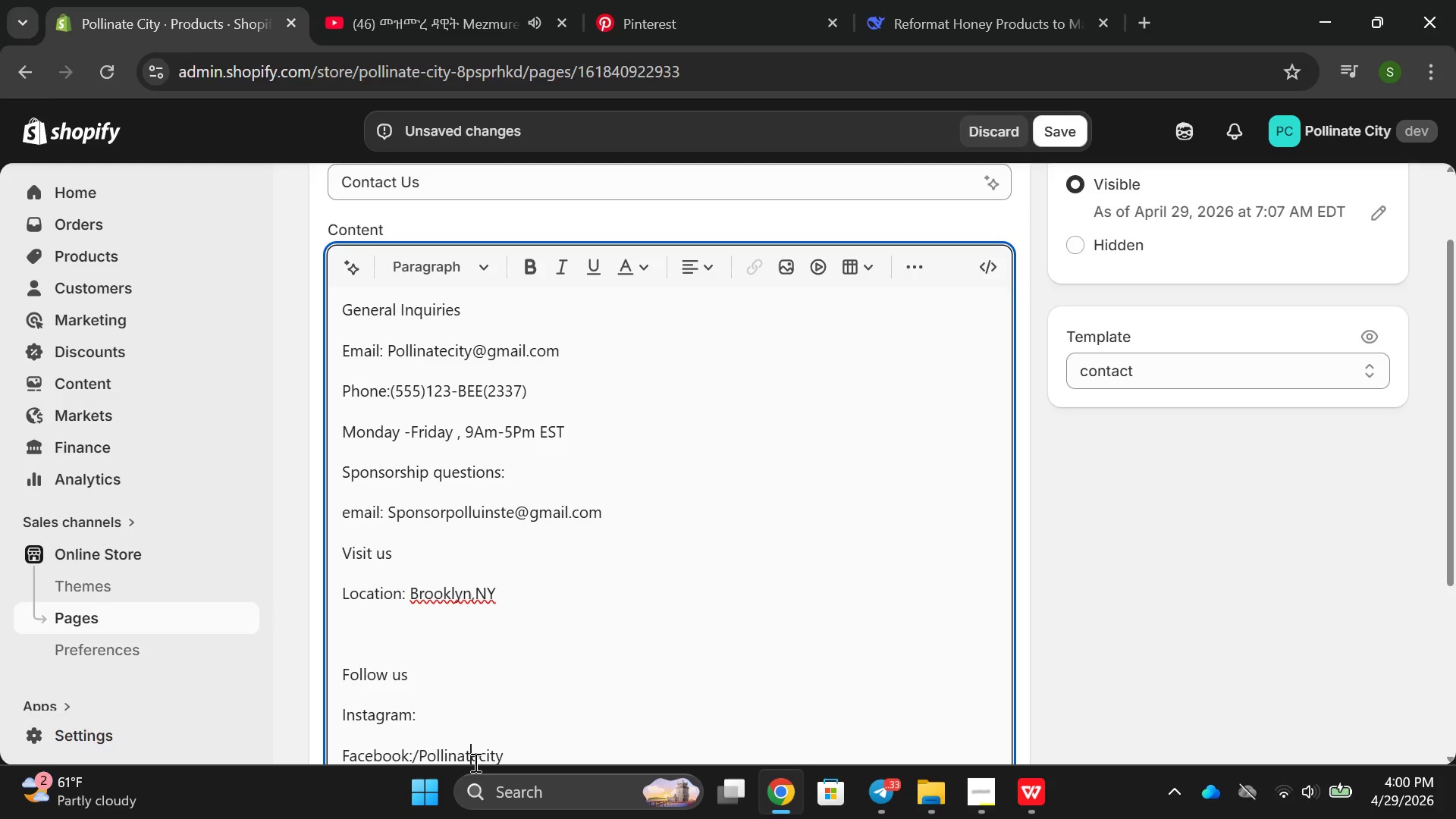 
key(T)
 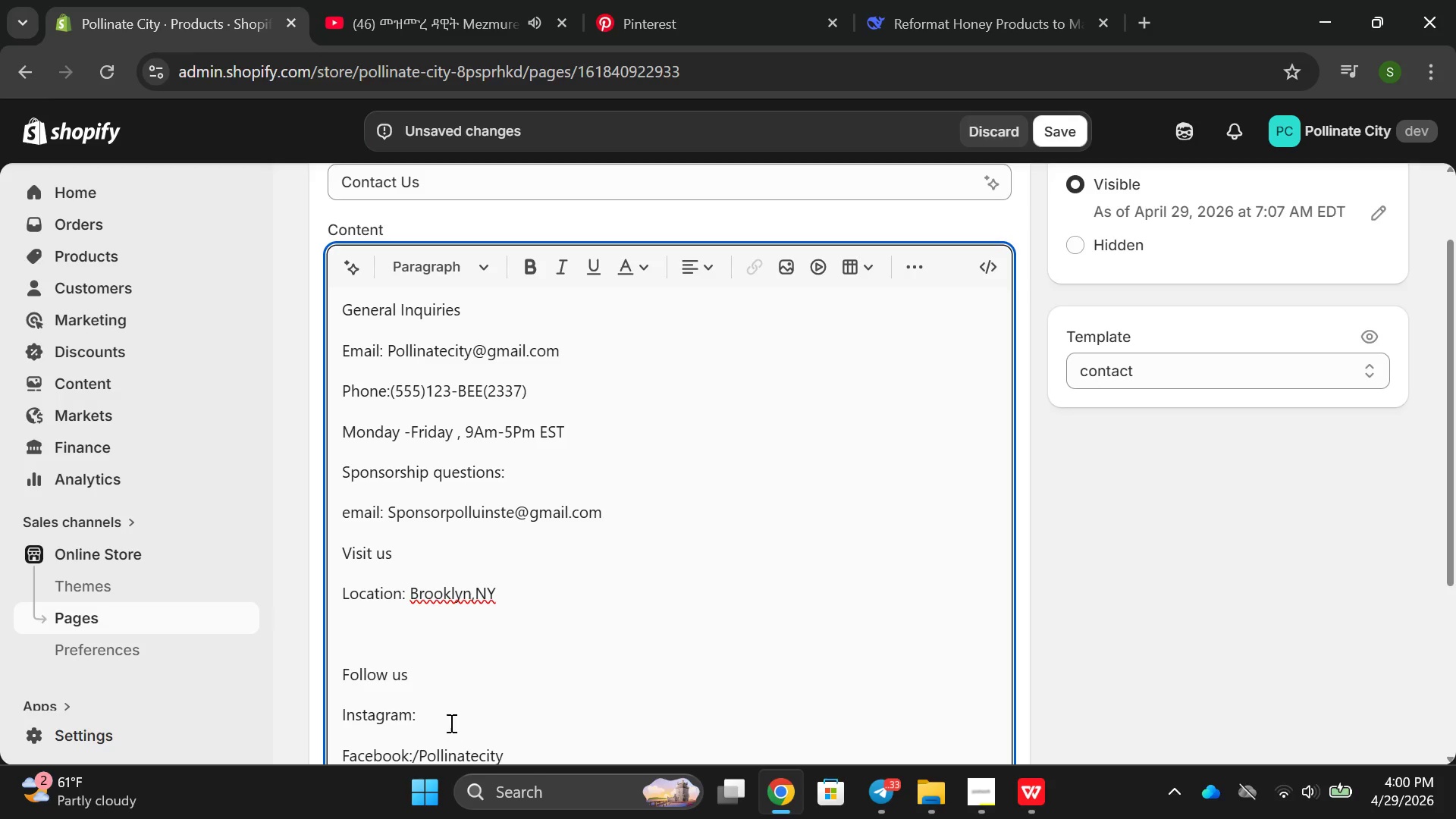 
left_click([449, 721])
 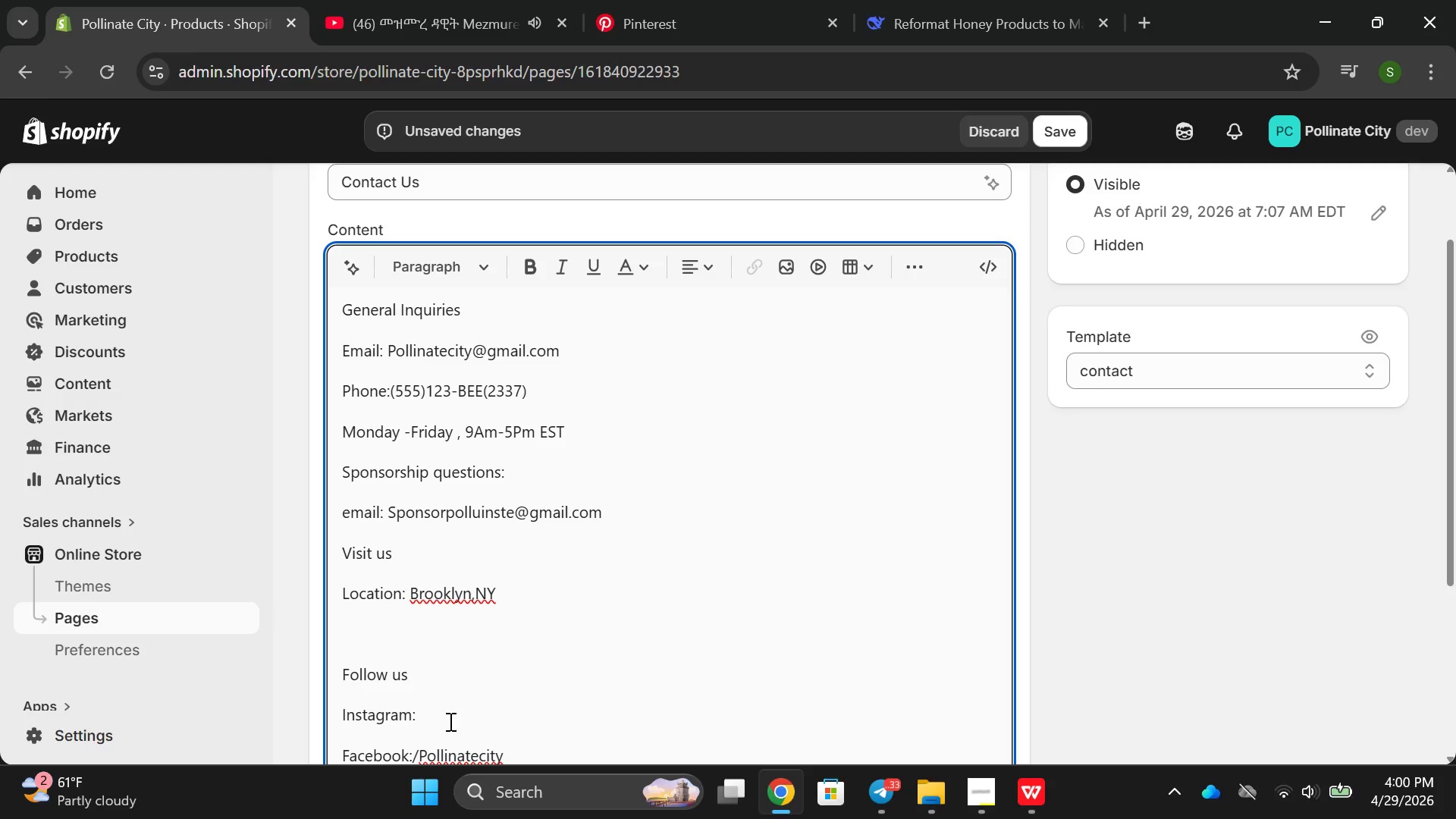 
hold_key(key=ShiftRight, duration=1.72)
 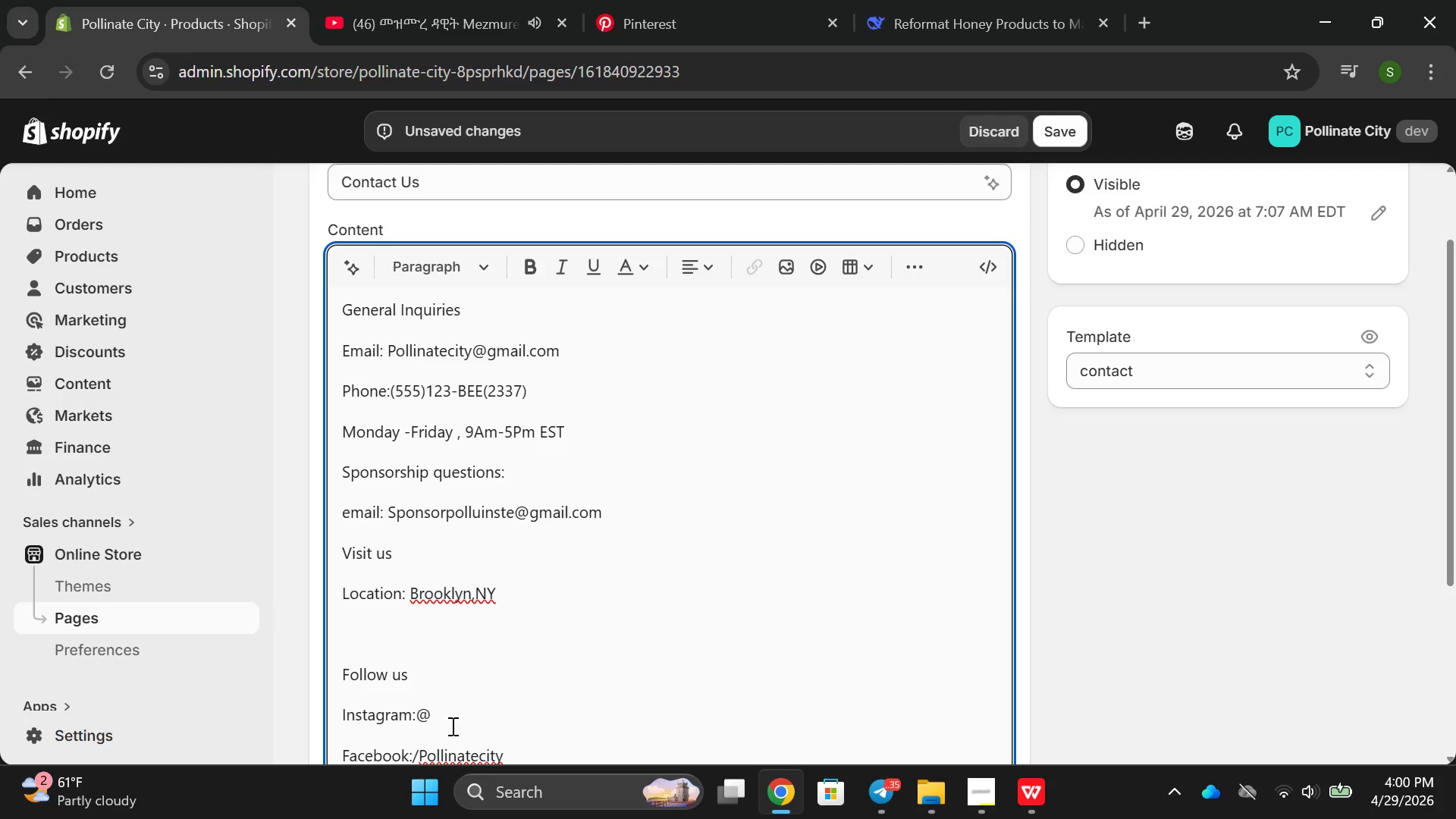 
key(2)
 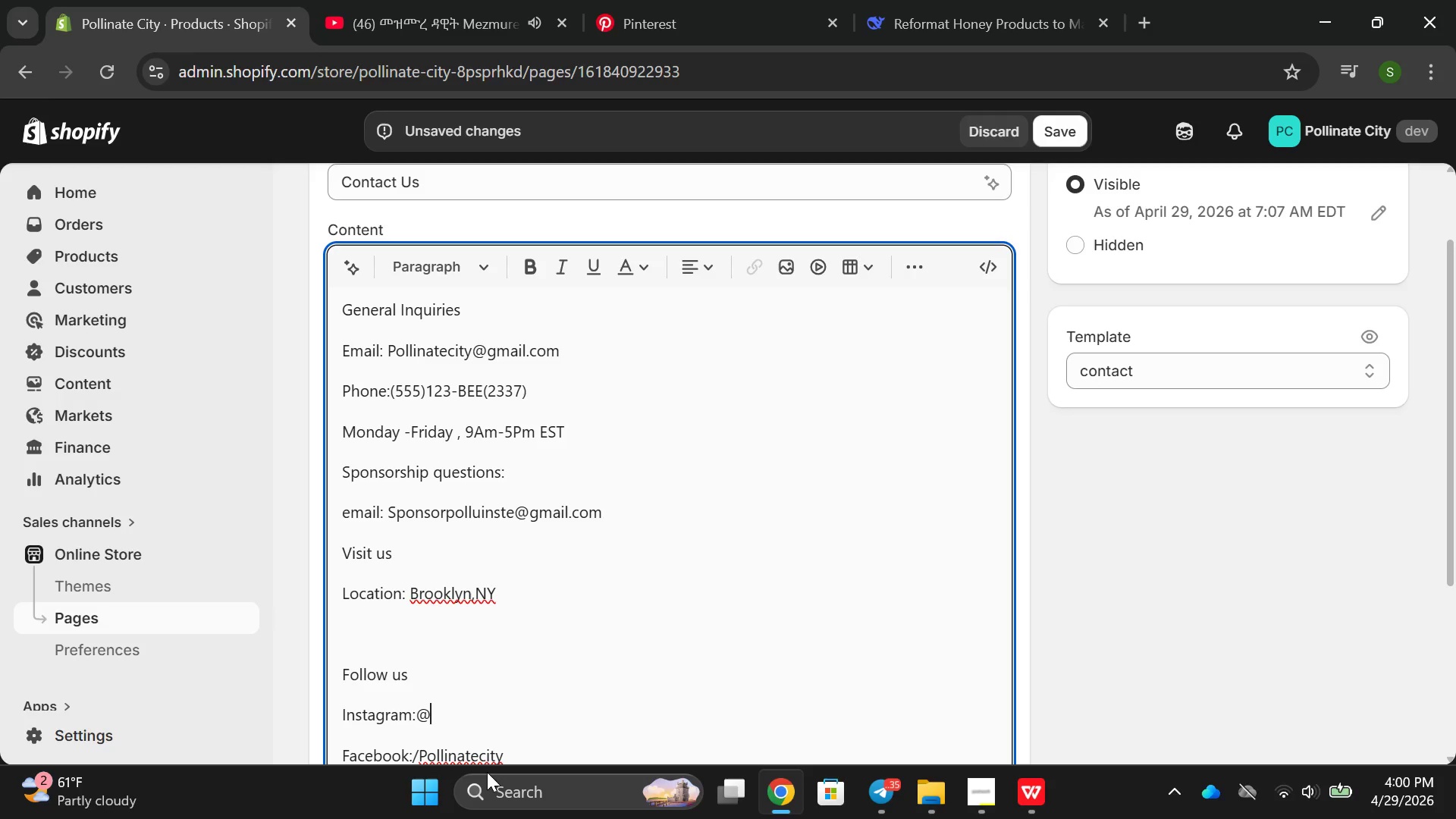 
type(pollinate )
key(Backspace)
type(city)
 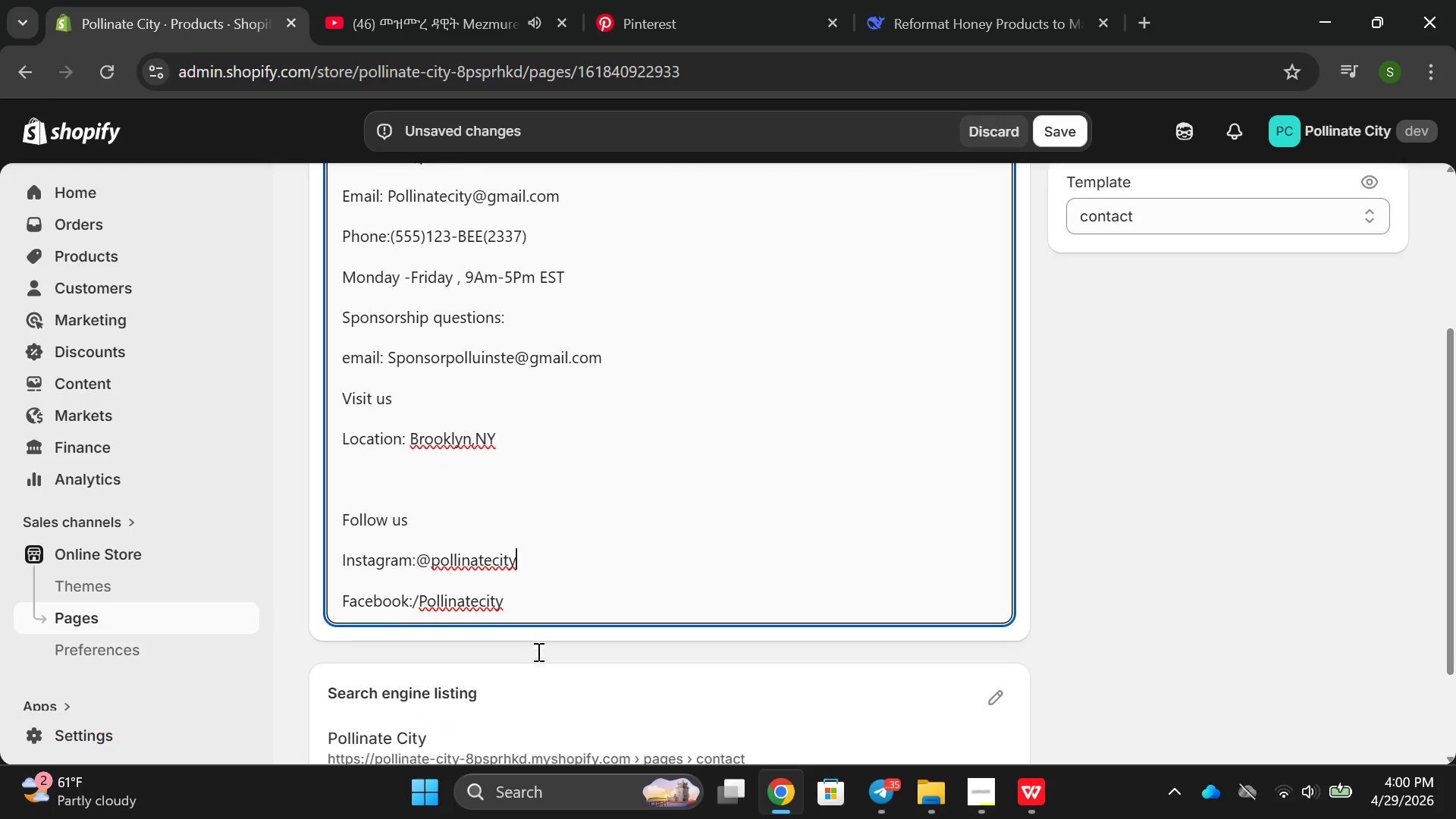 
left_click([527, 604])
 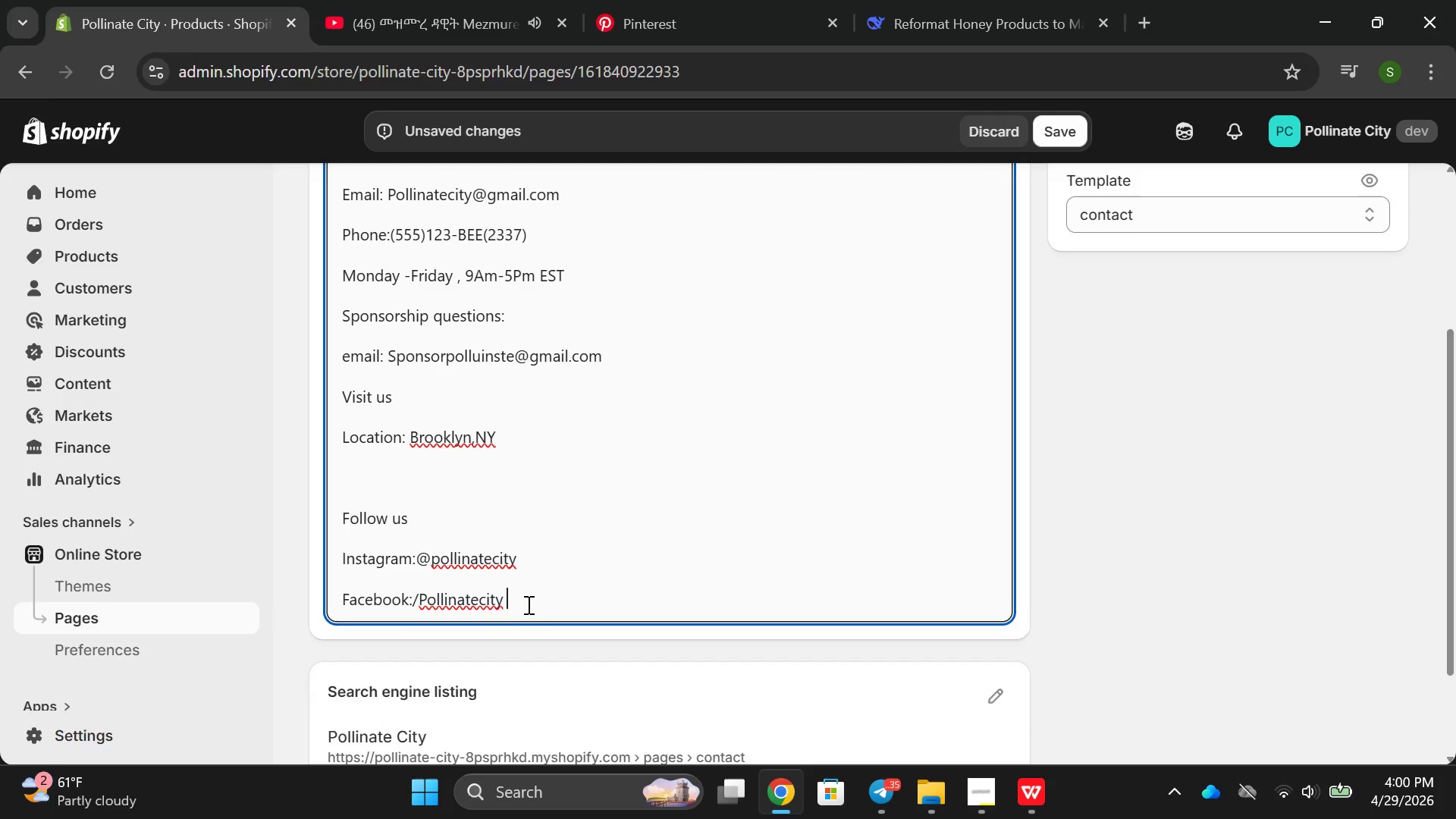 
key(Enter)
 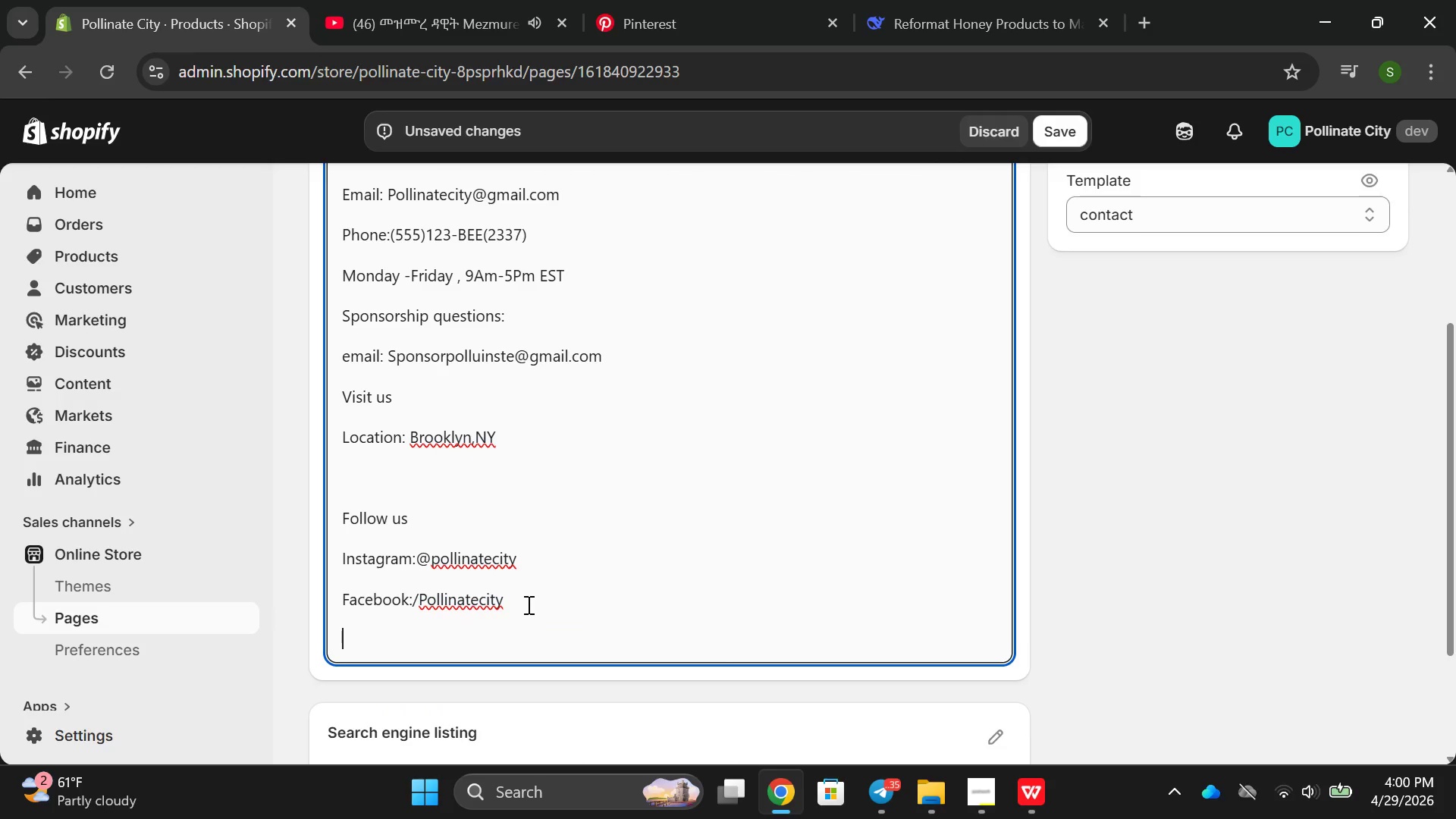 
type(Website )
key(Backspace)
type(: ww)
key(Backspace)
key(Backspace)
type(WWW)
key(Backspace)
key(Backspace)
key(Backspace)
key(Backspace)
type(www.pollinatecity.ir)
key(Backspace)
key(Backspace)
type(orf)
key(Backspace)
type(g)
 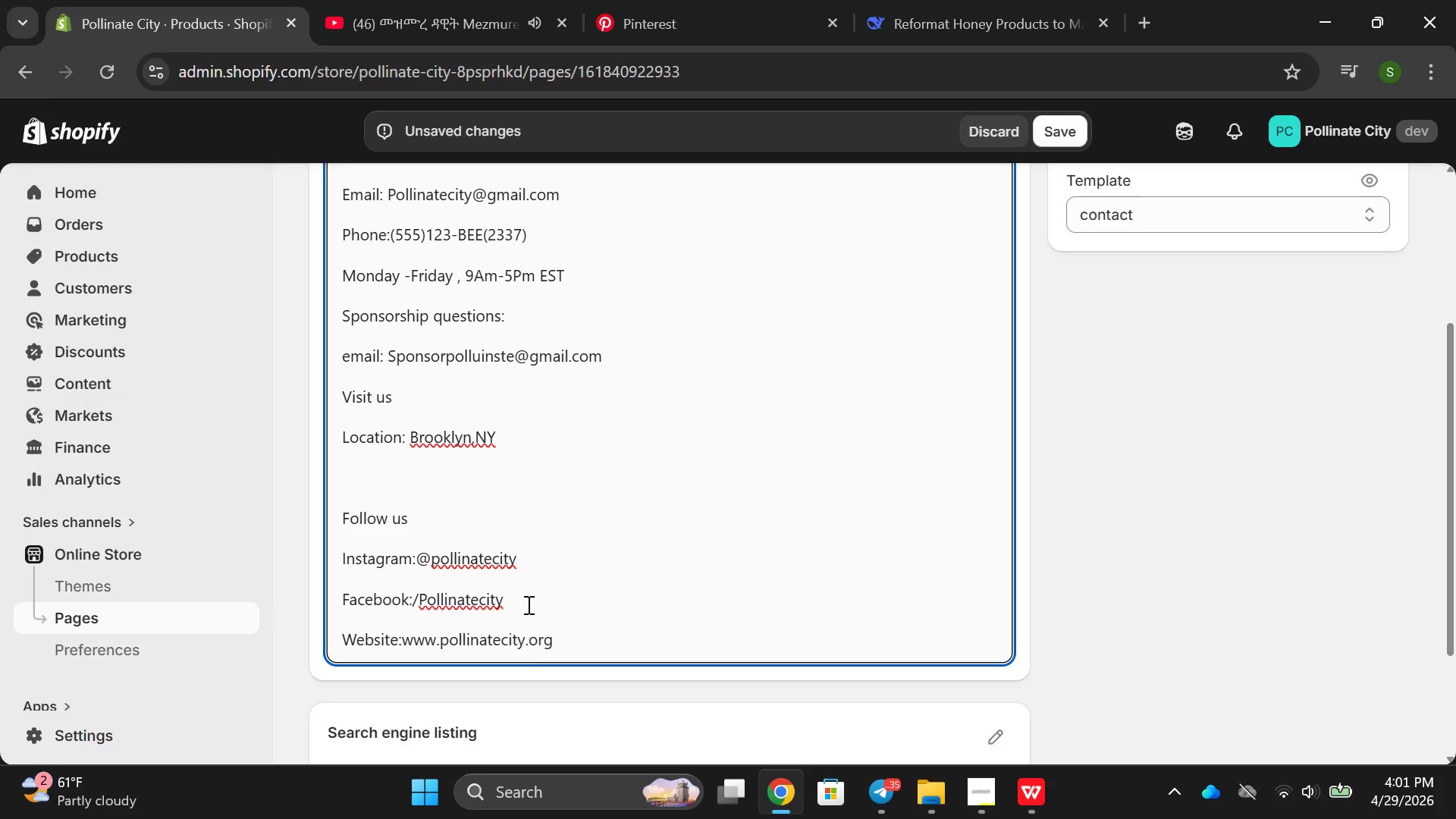 
wait(6.84)
 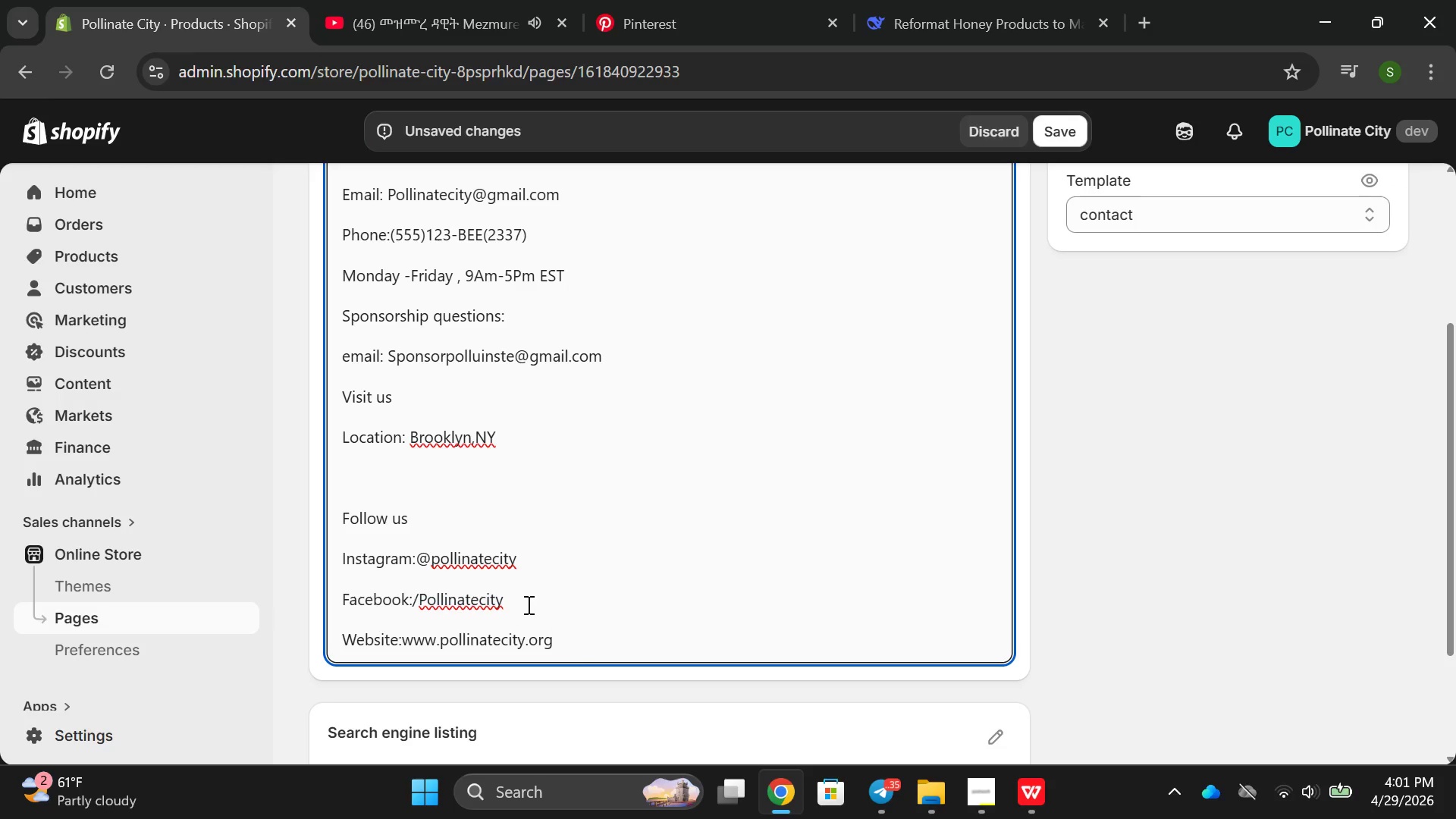 
double_click([422, 417])
 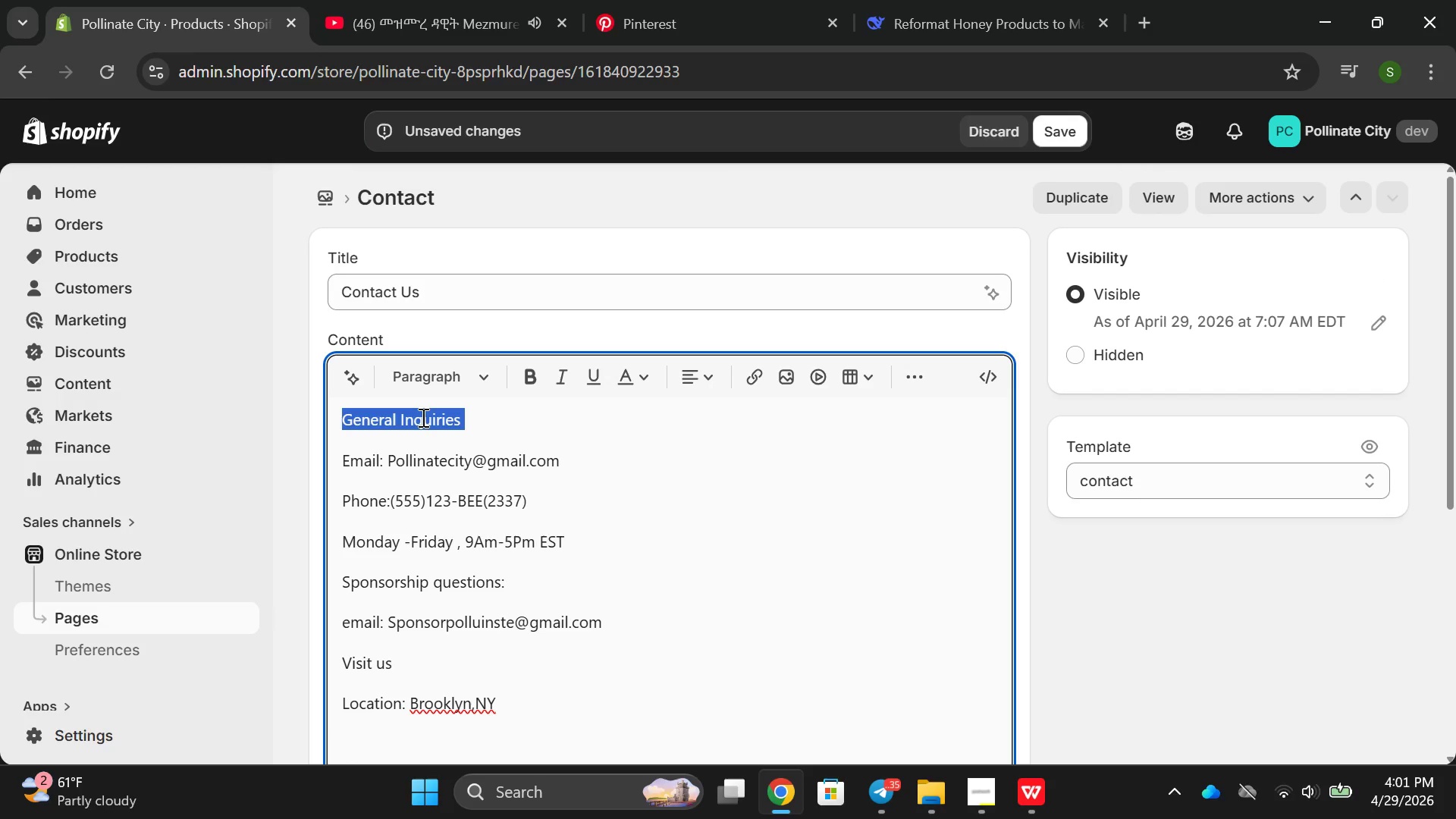 
triple_click([422, 417])
 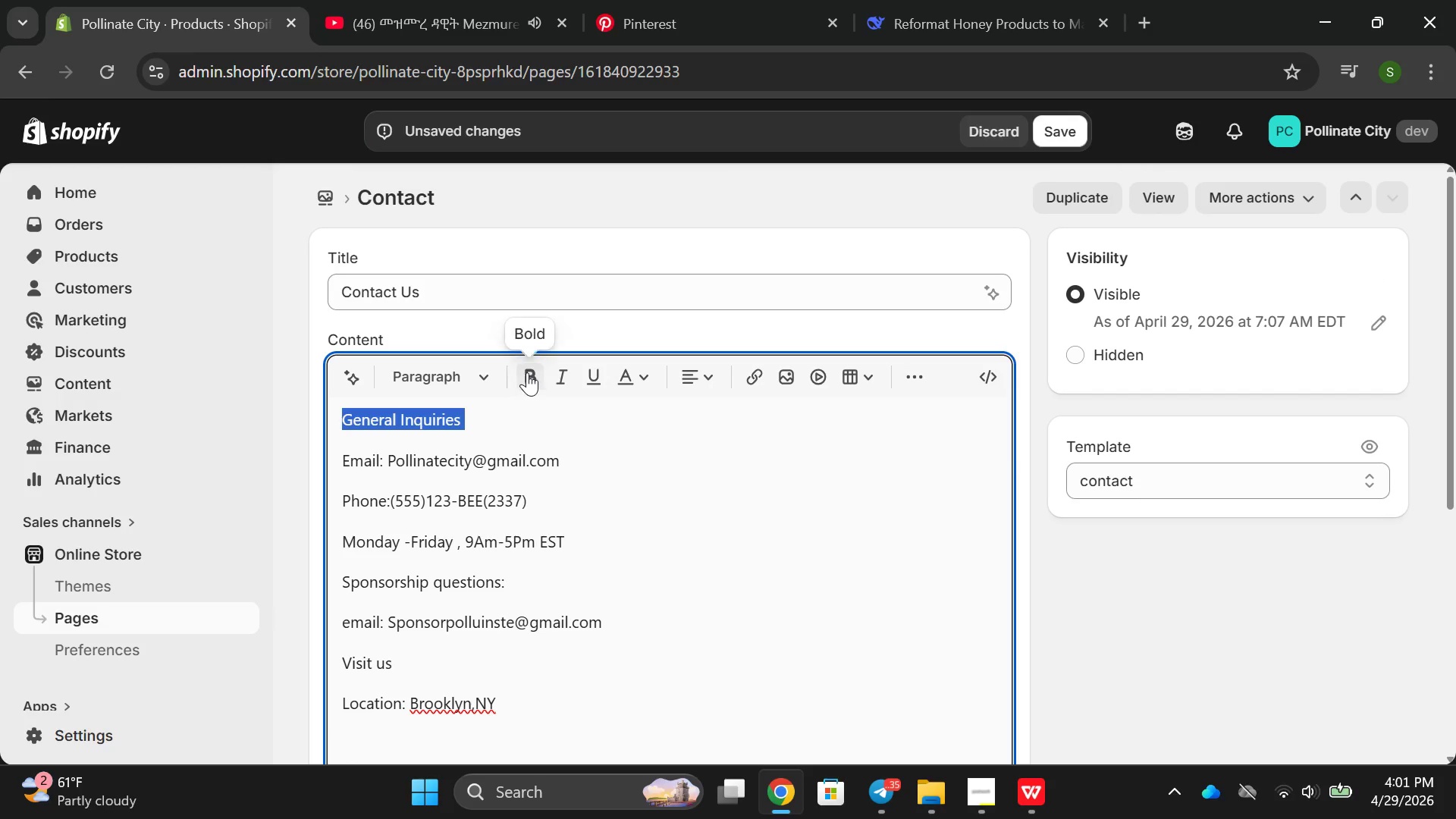 
left_click([527, 372])
 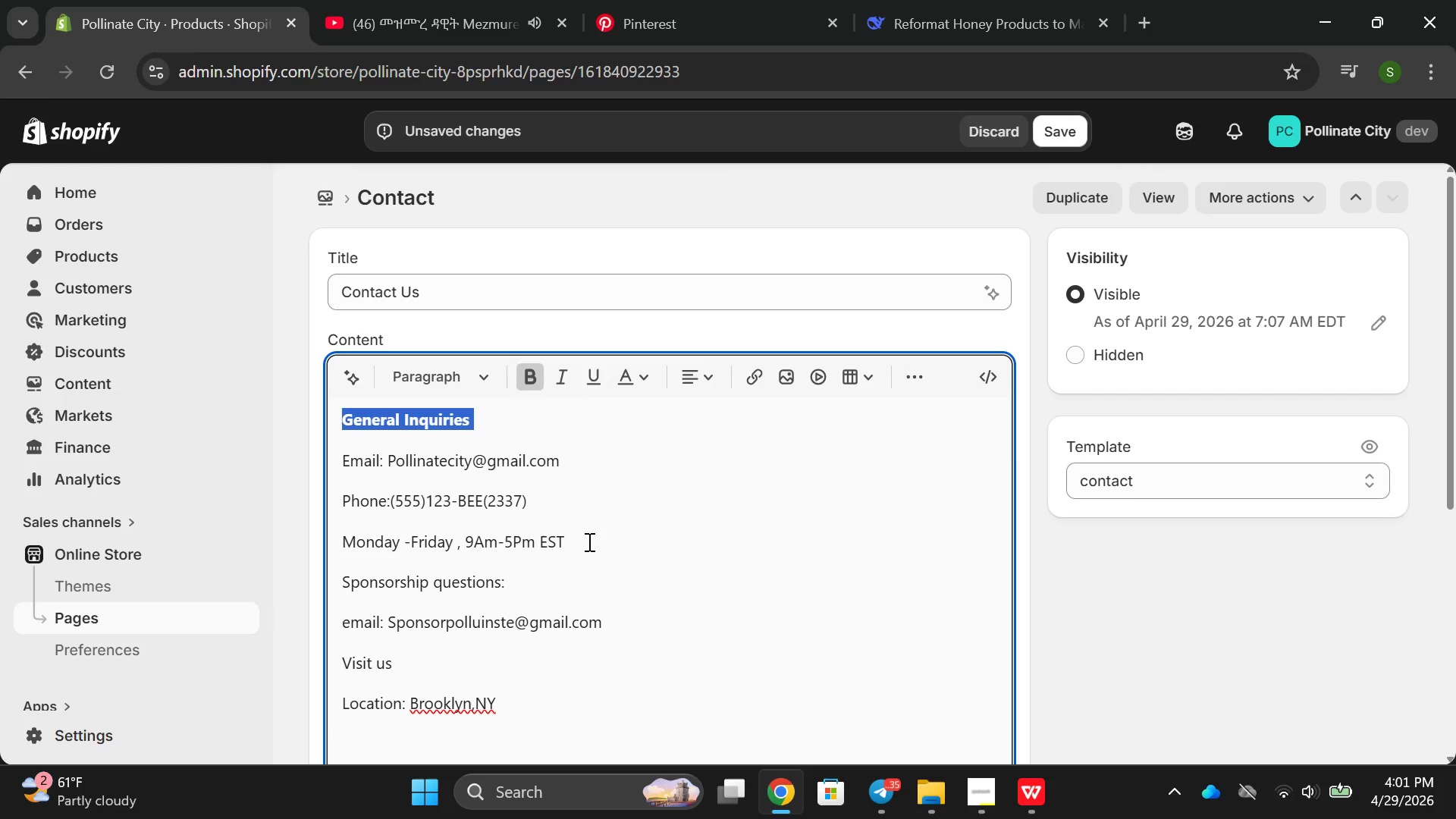 
left_click_drag(start_coordinate=[598, 541], to_coordinate=[346, 460])
 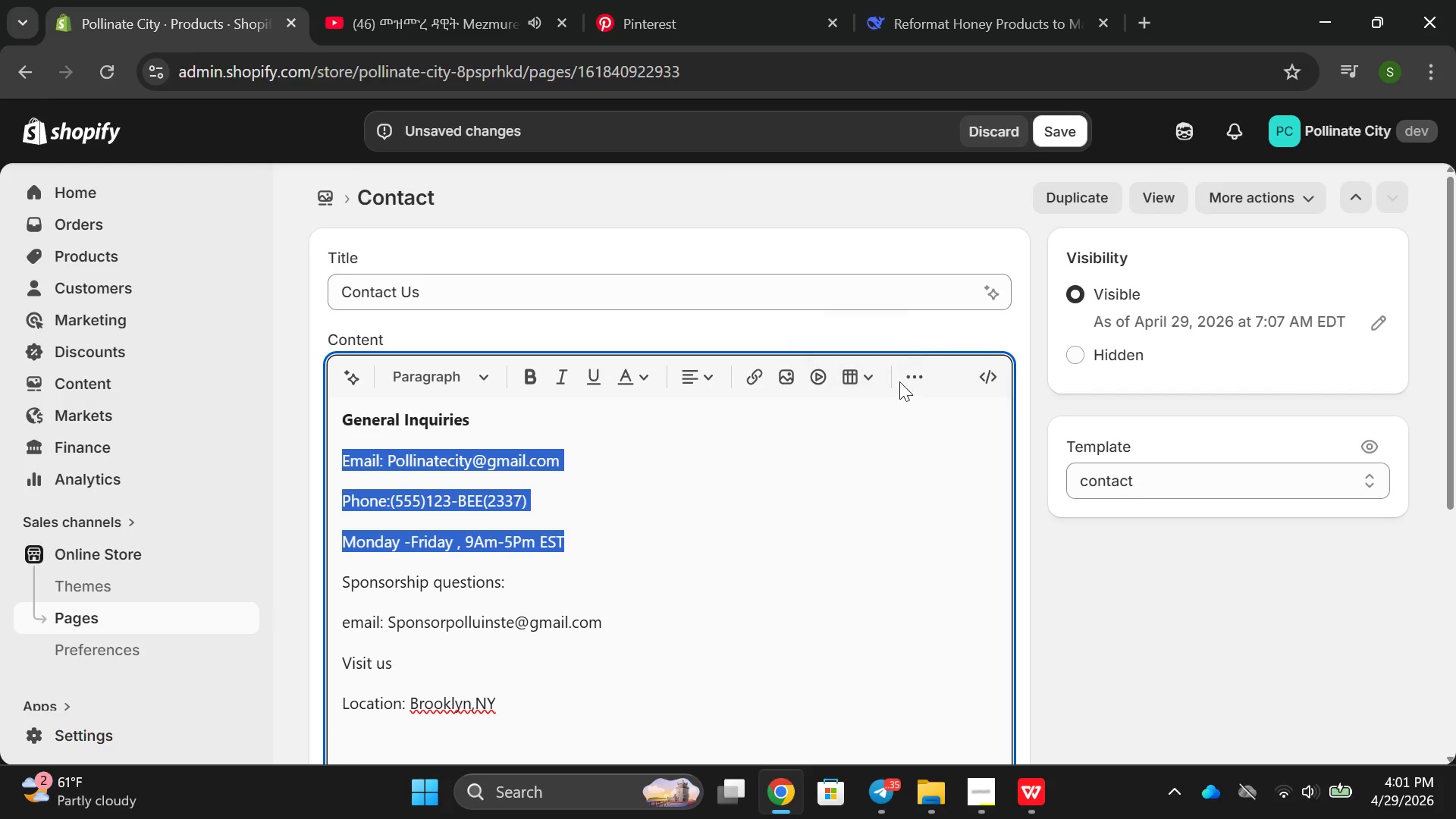 
left_click([913, 375])
 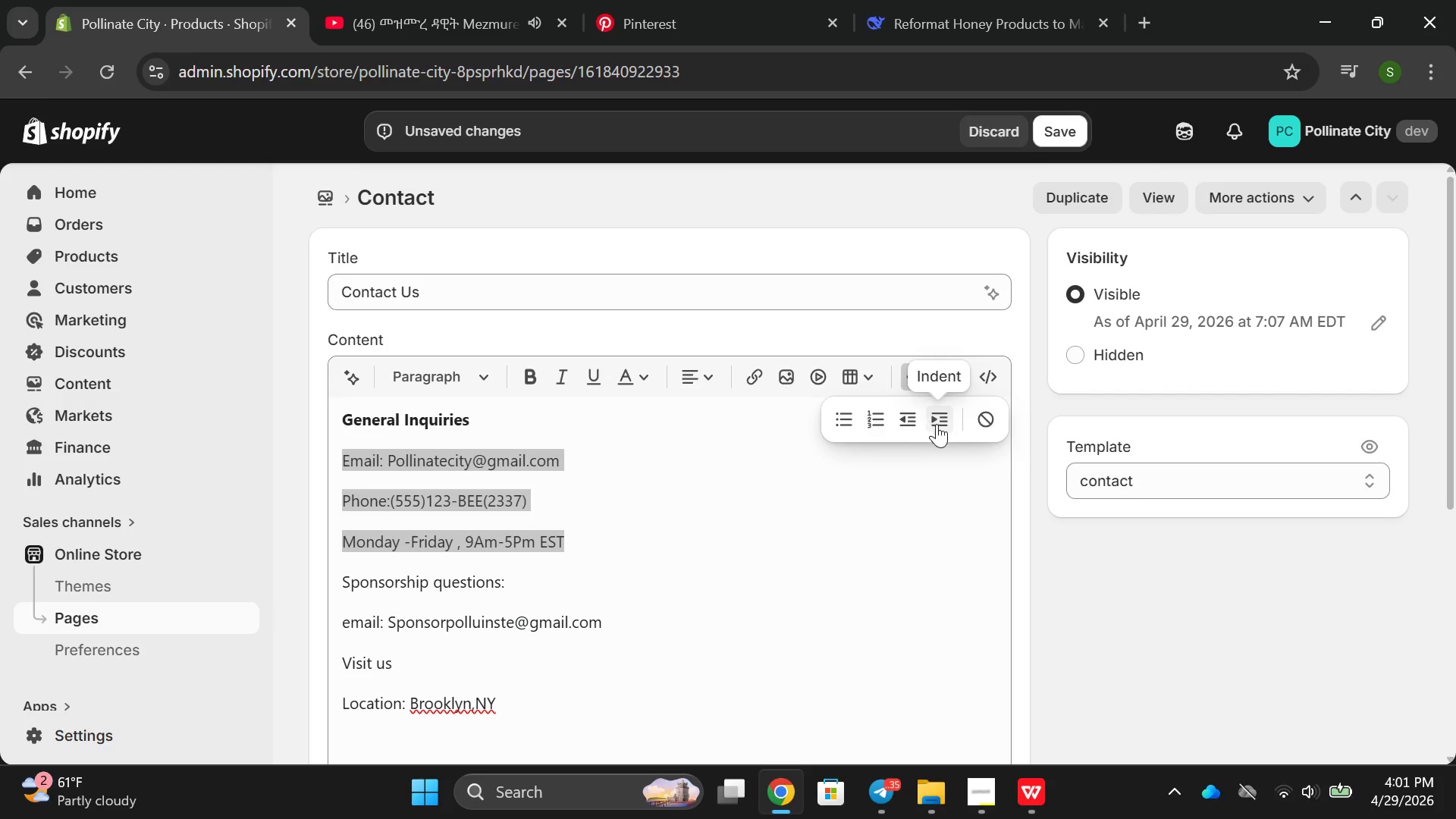 
left_click([938, 424])
 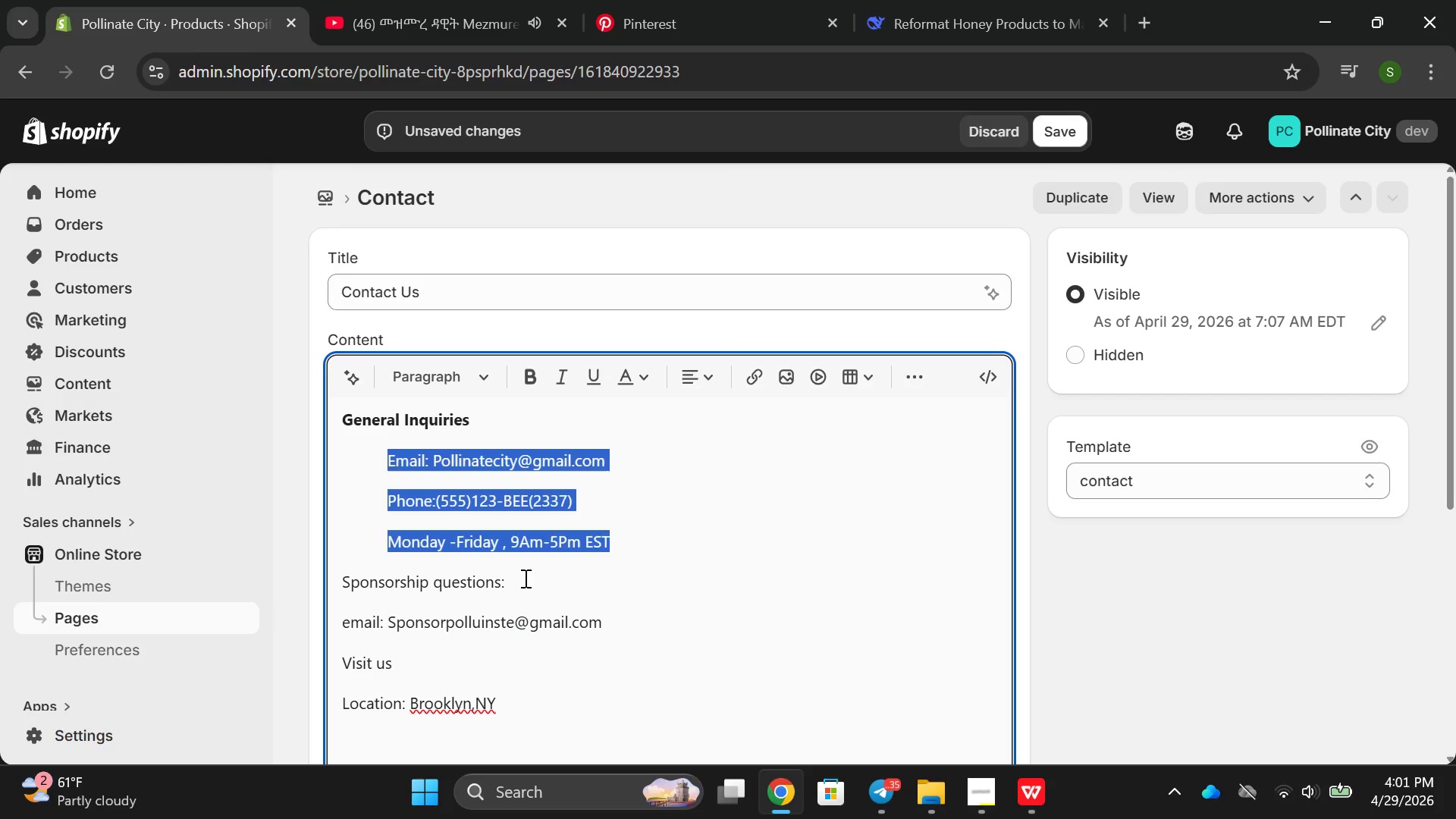 
double_click([524, 578])
 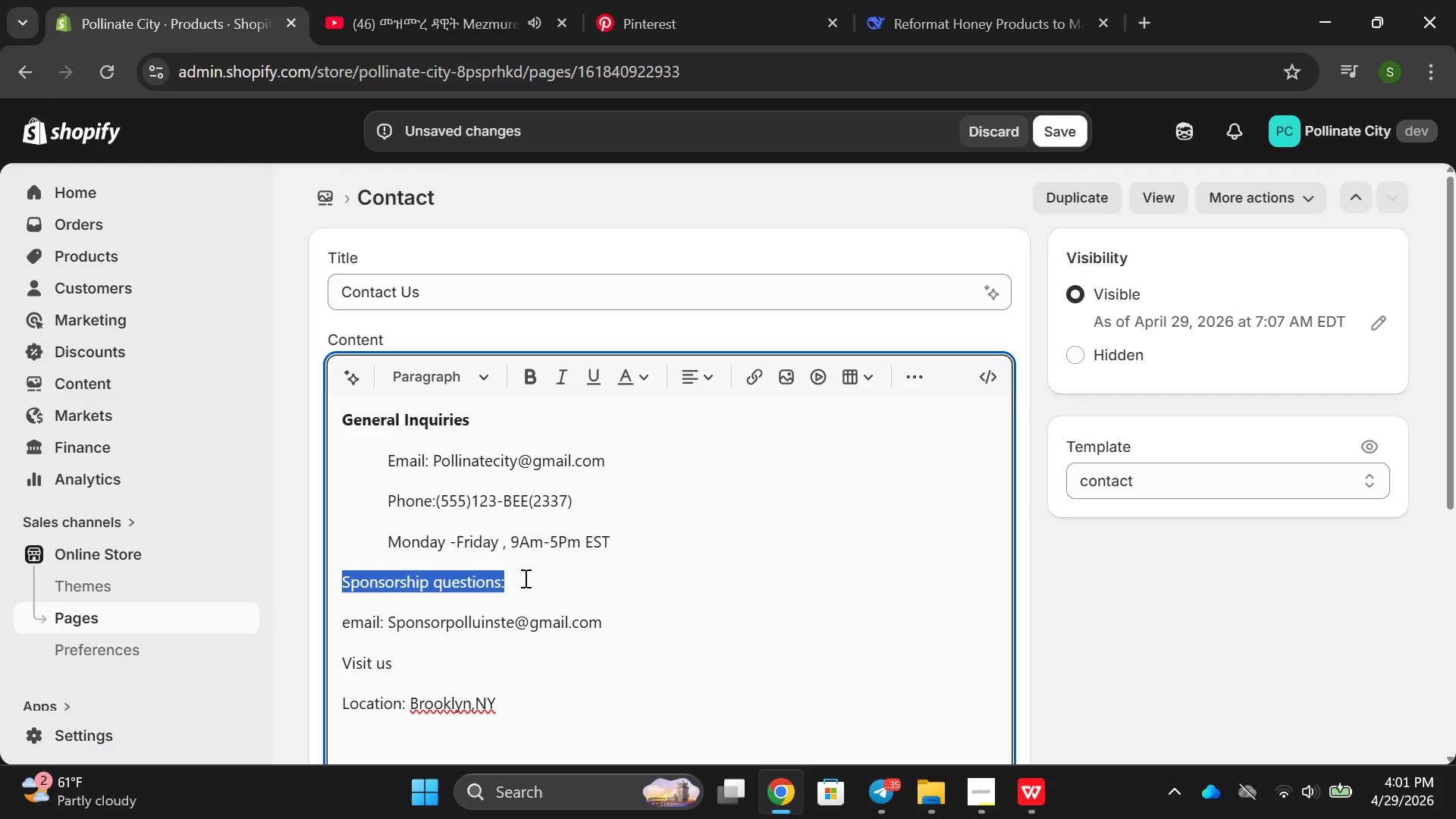 
left_click_drag(start_coordinate=[524, 578], to_coordinate=[522, 379])
 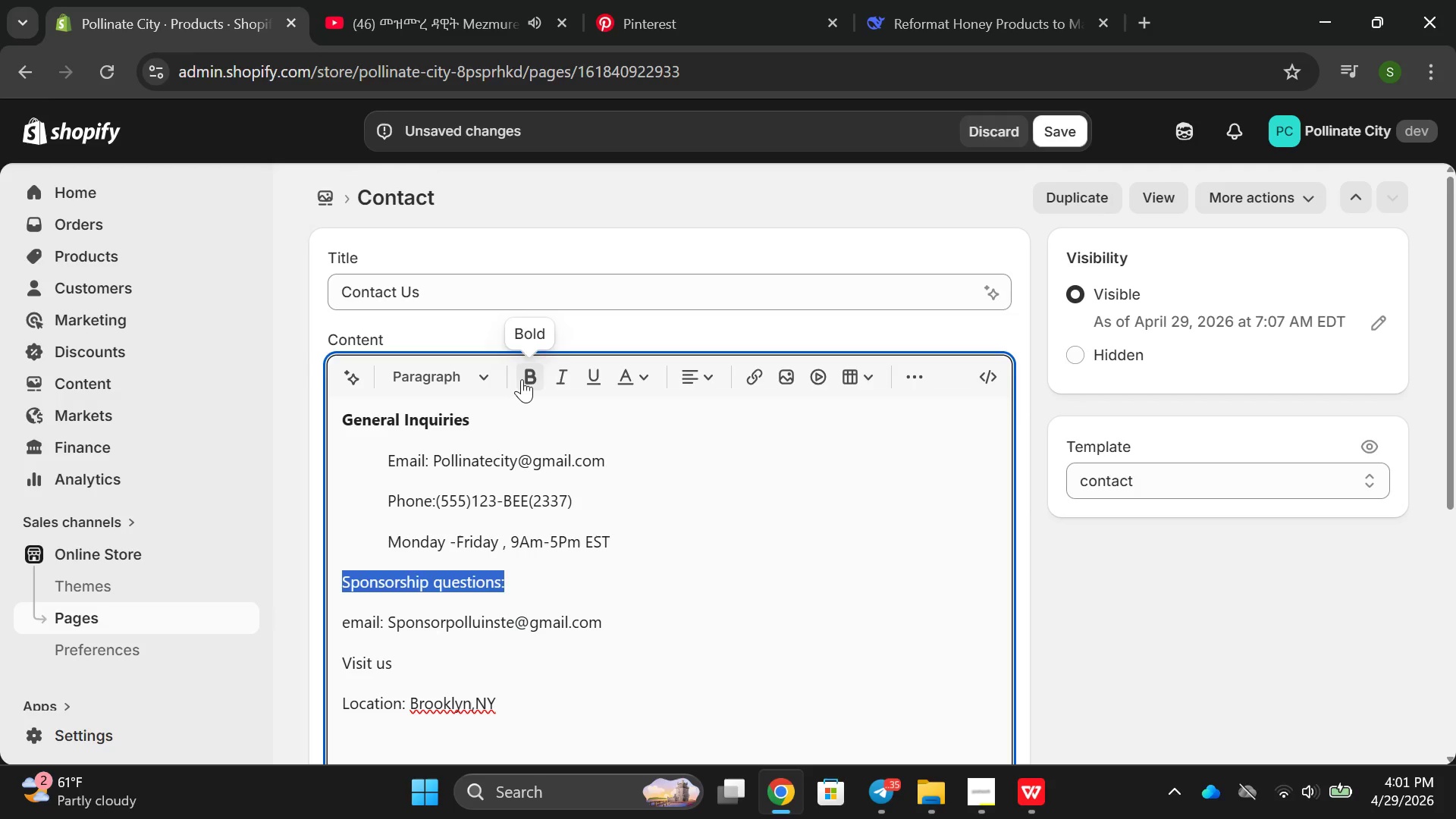 
left_click([522, 379])
 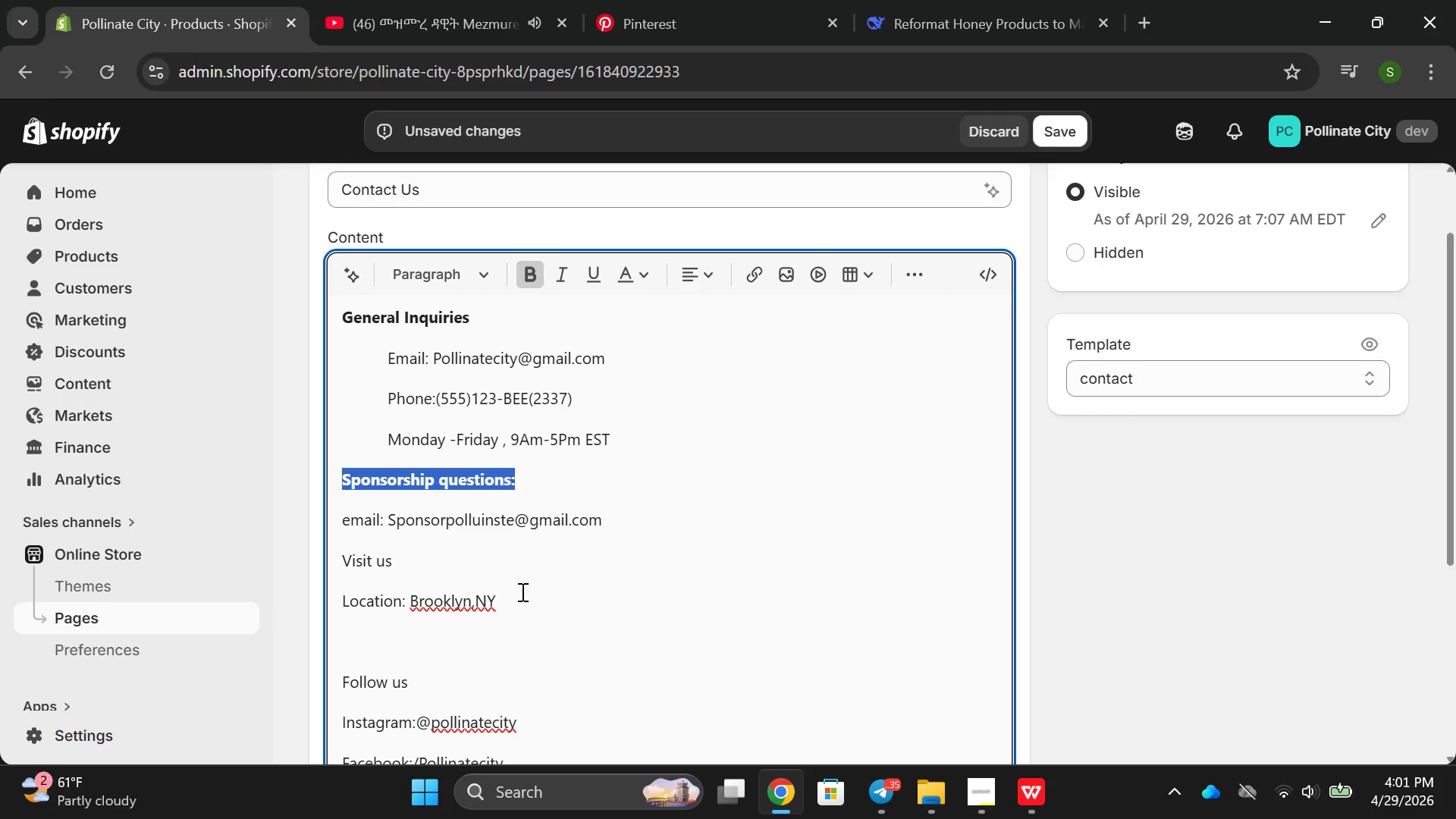 
left_click_drag(start_coordinate=[556, 613], to_coordinate=[340, 524])
 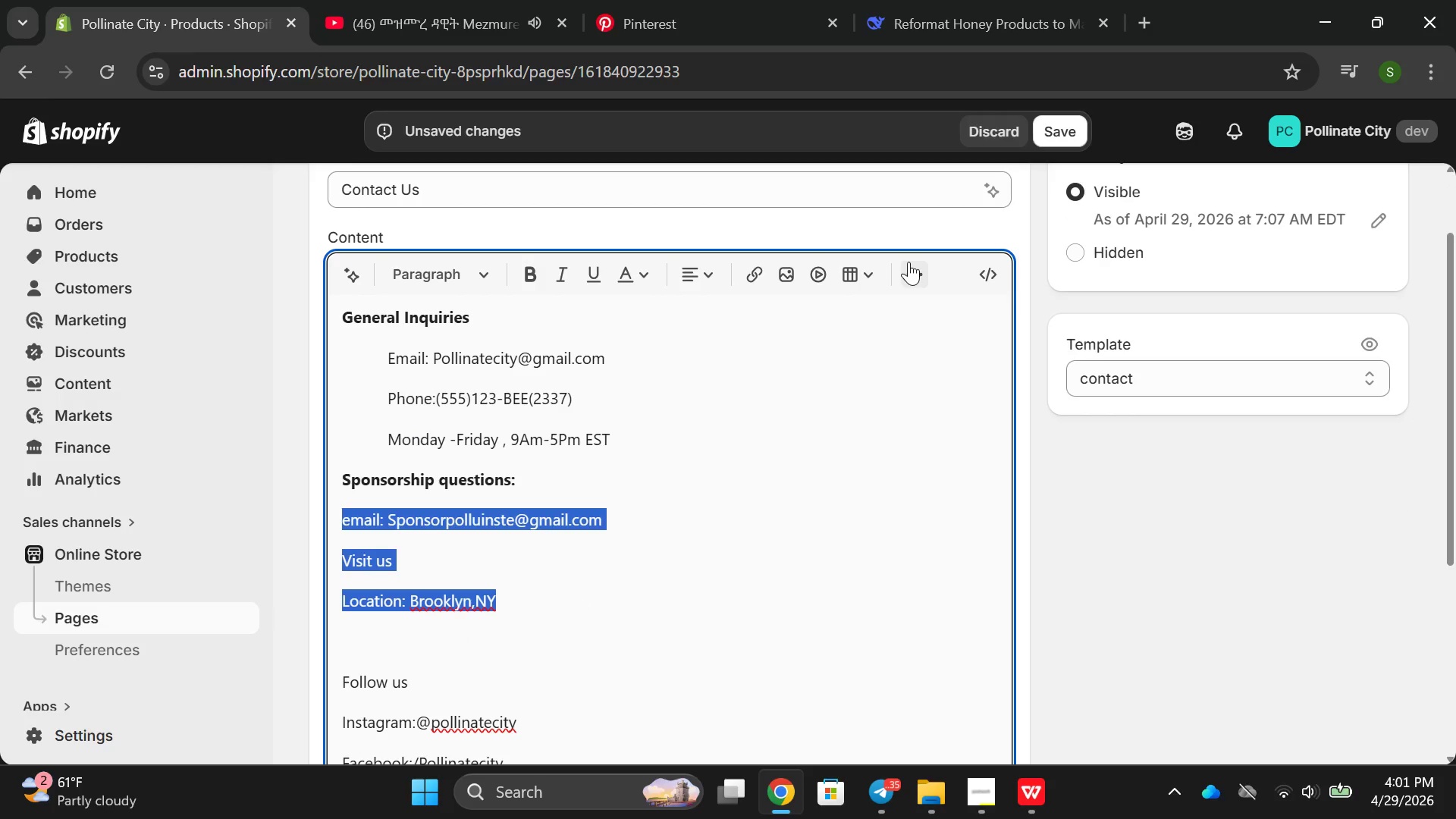 
left_click([908, 262])
 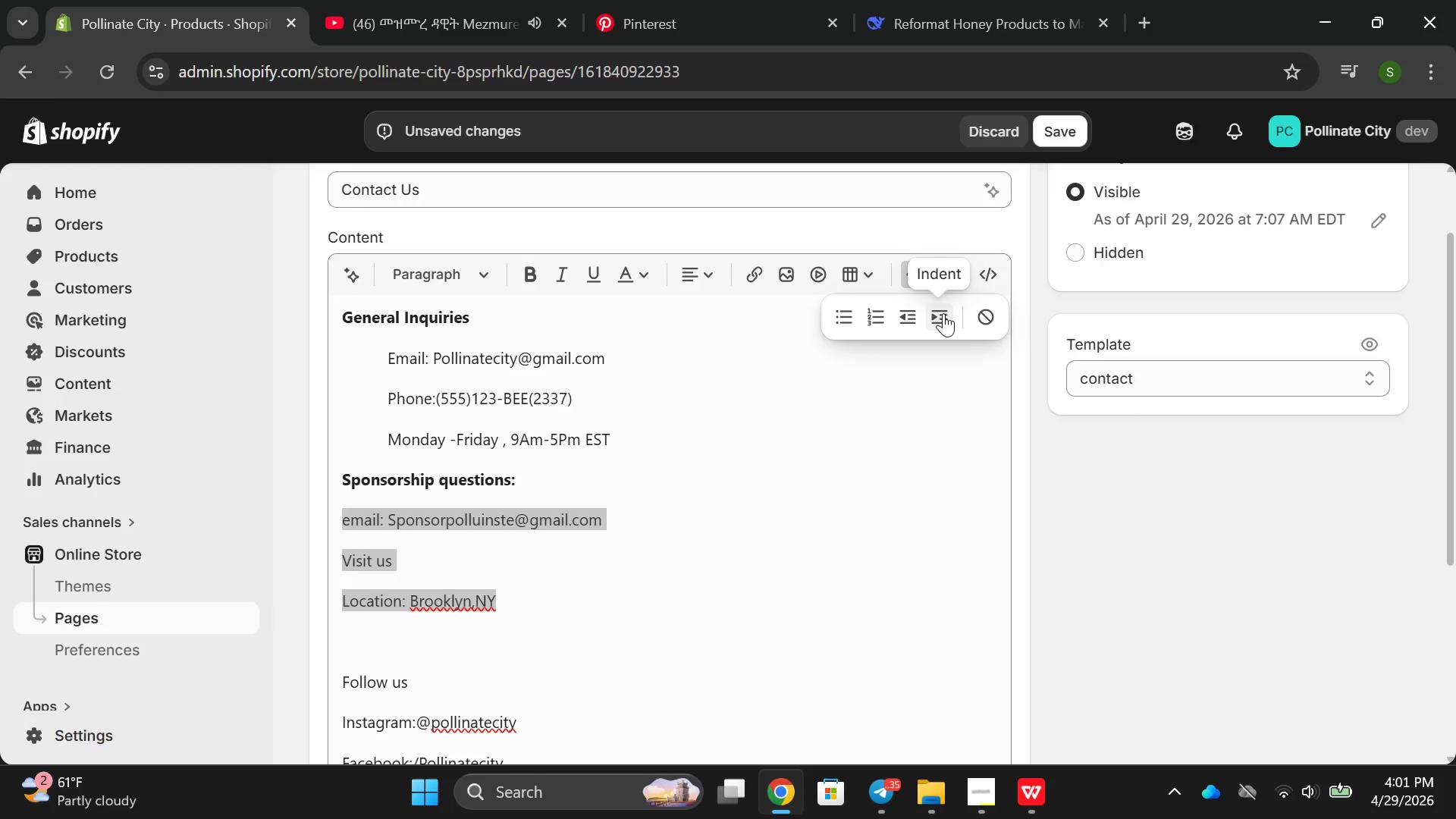 
left_click([943, 313])
 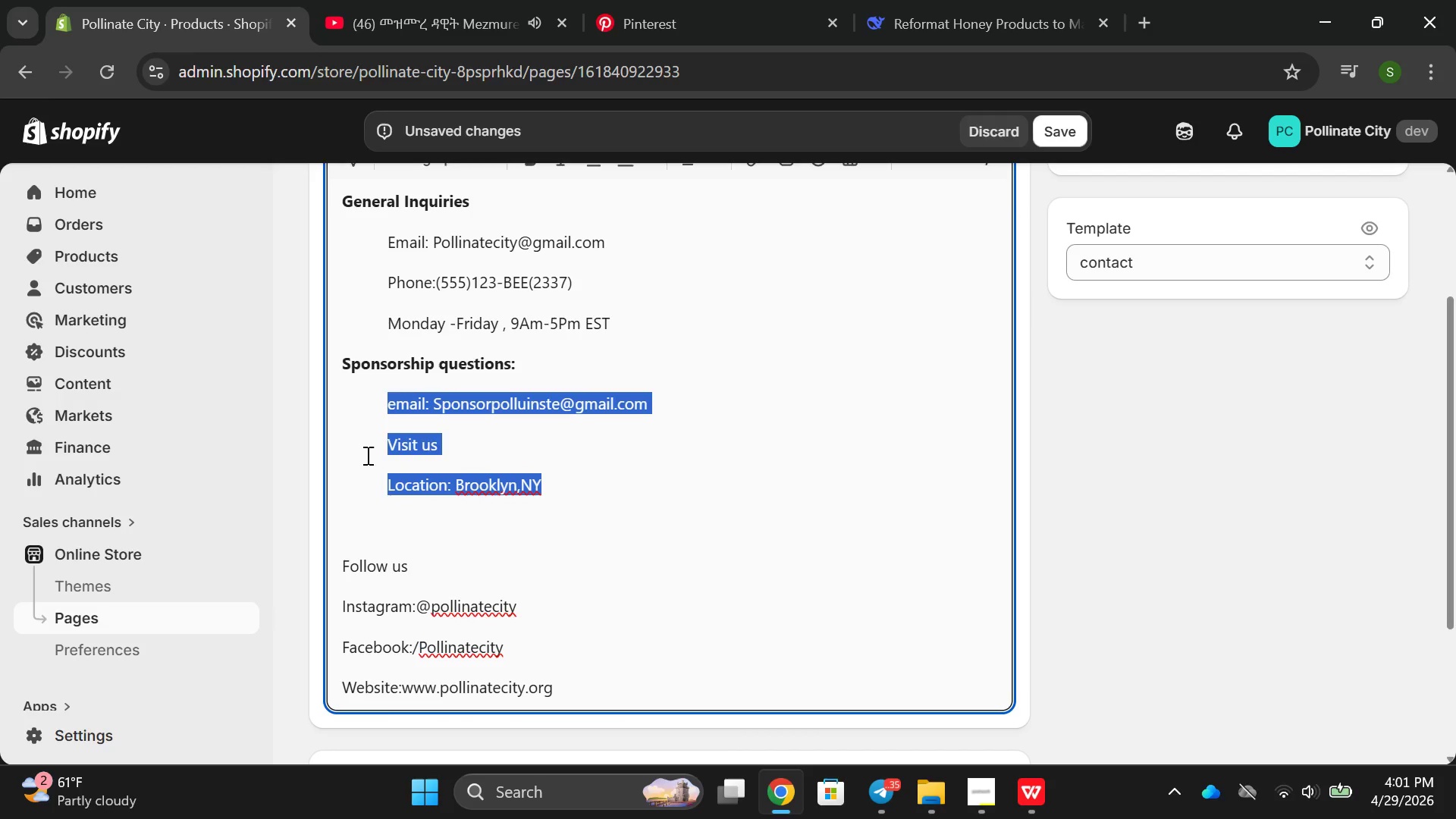 
left_click([389, 446])
 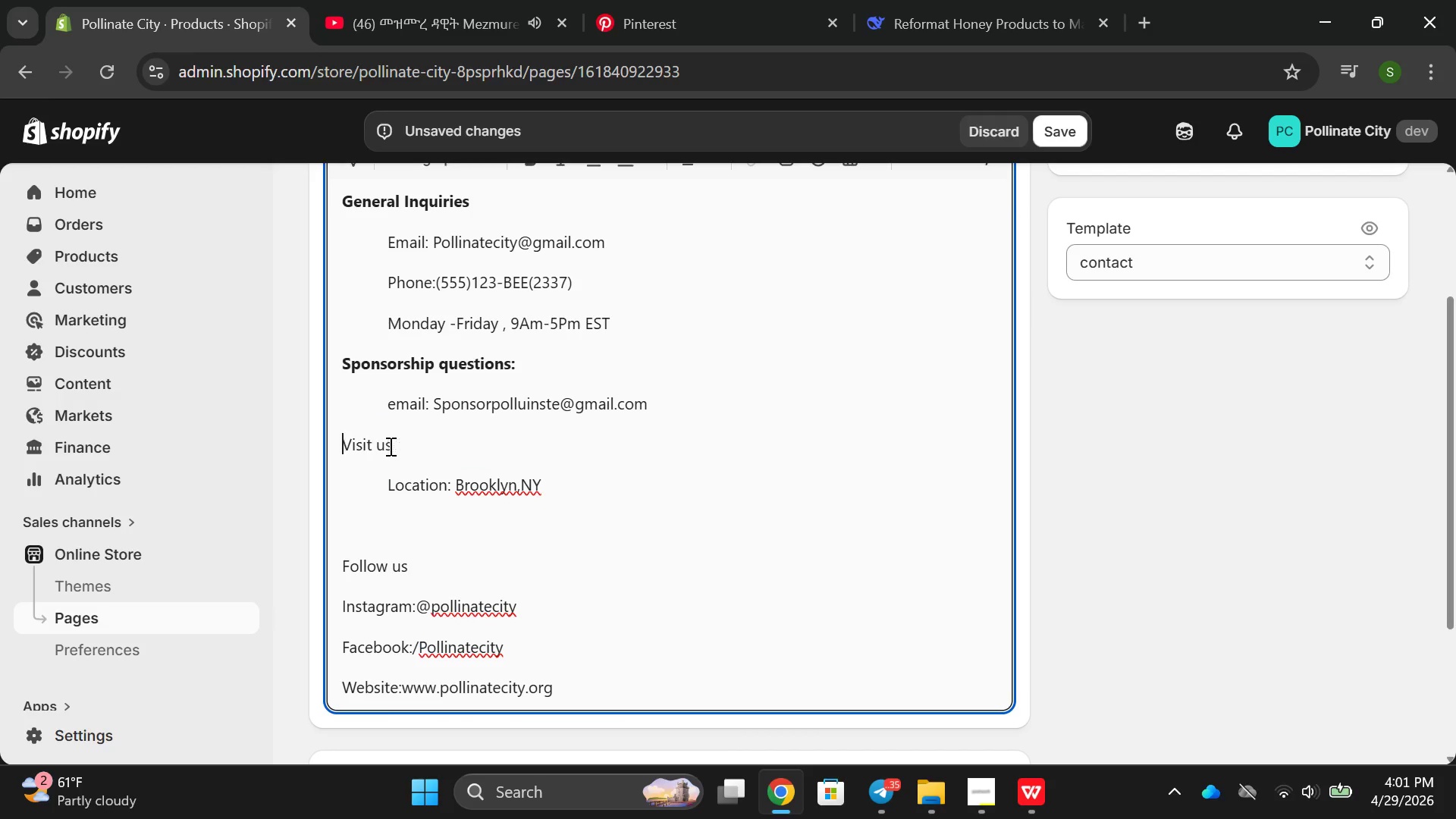 
key(Backspace)
 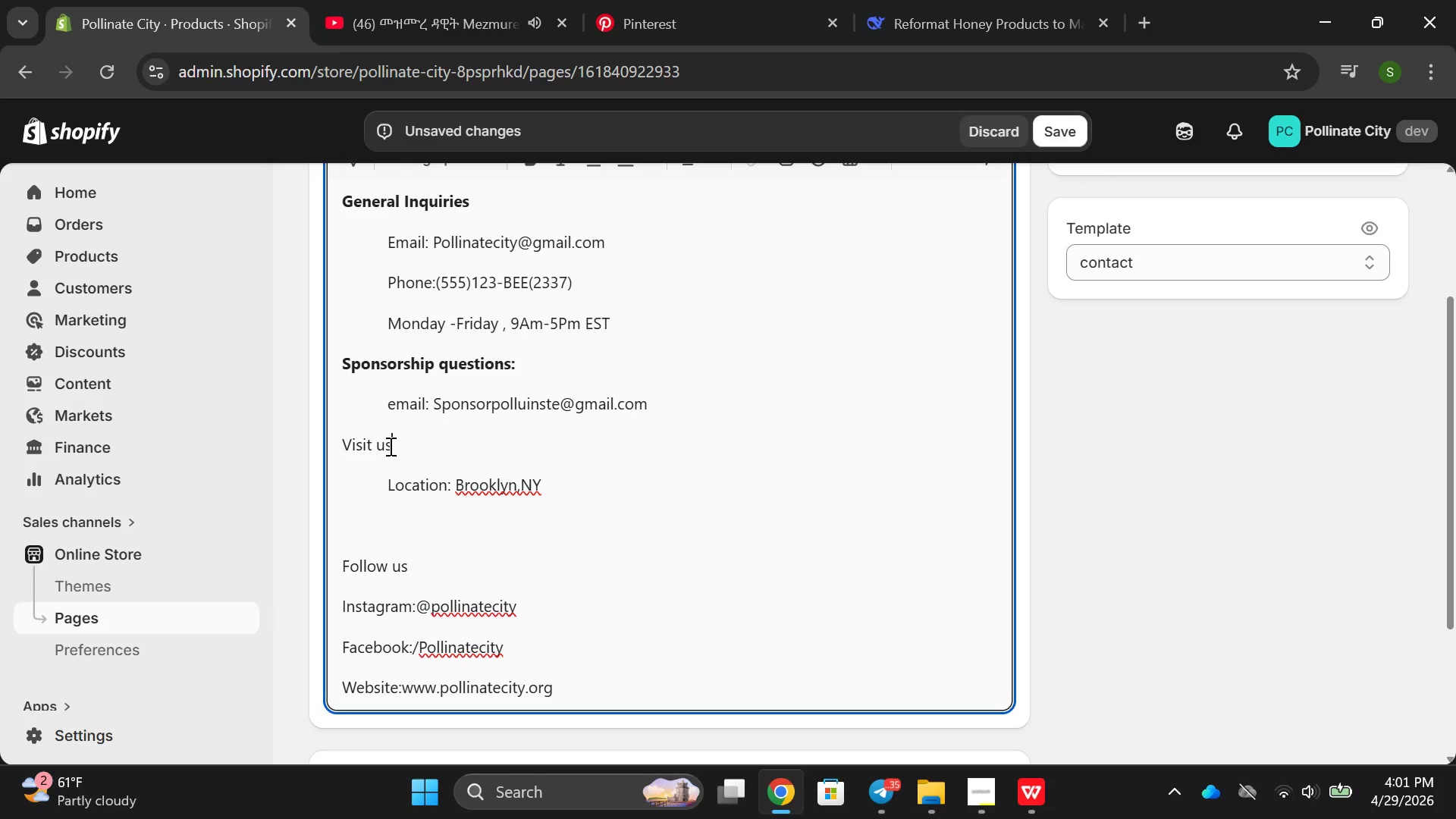 
double_click([389, 446])
 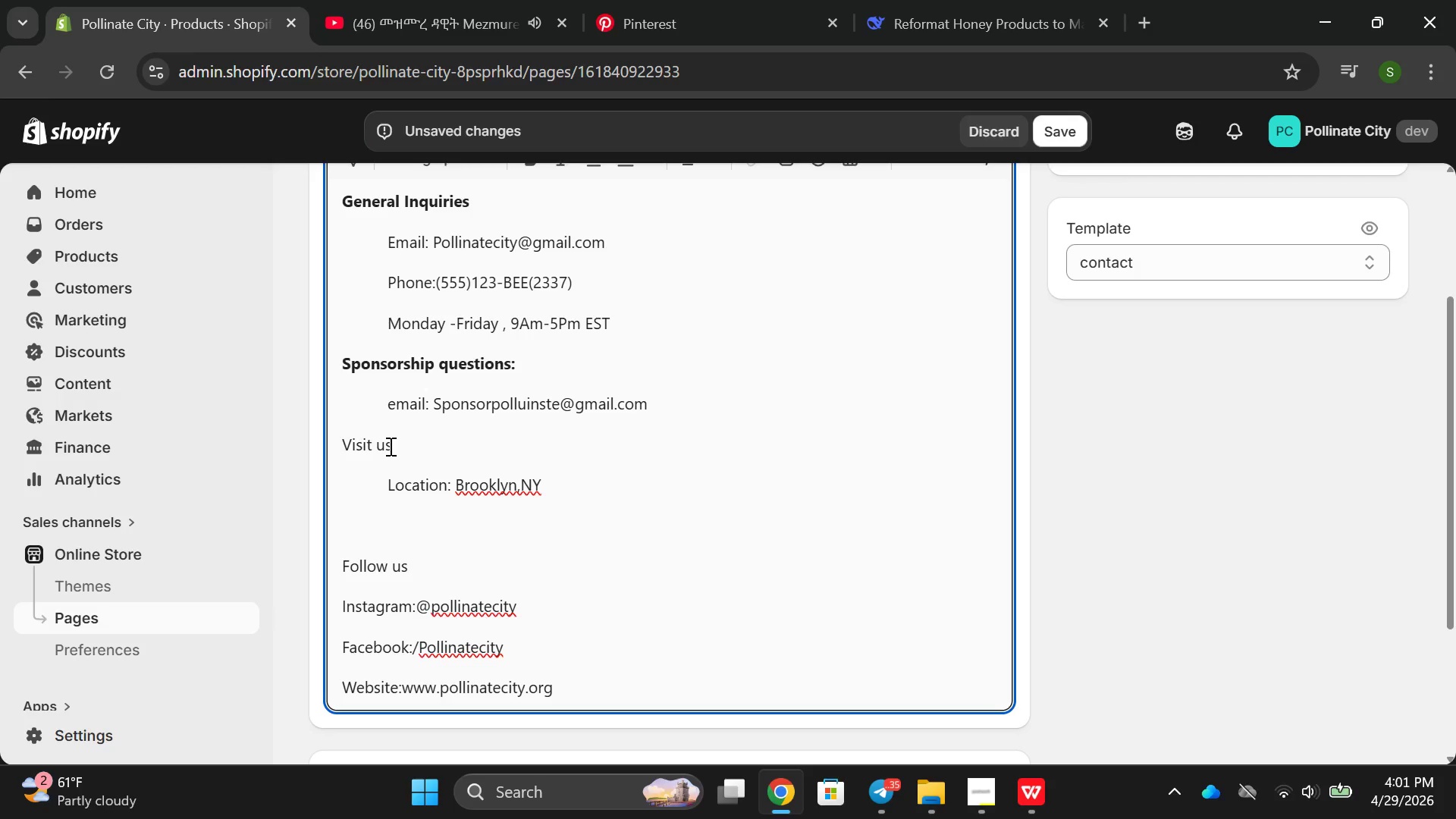 
triple_click([389, 446])
 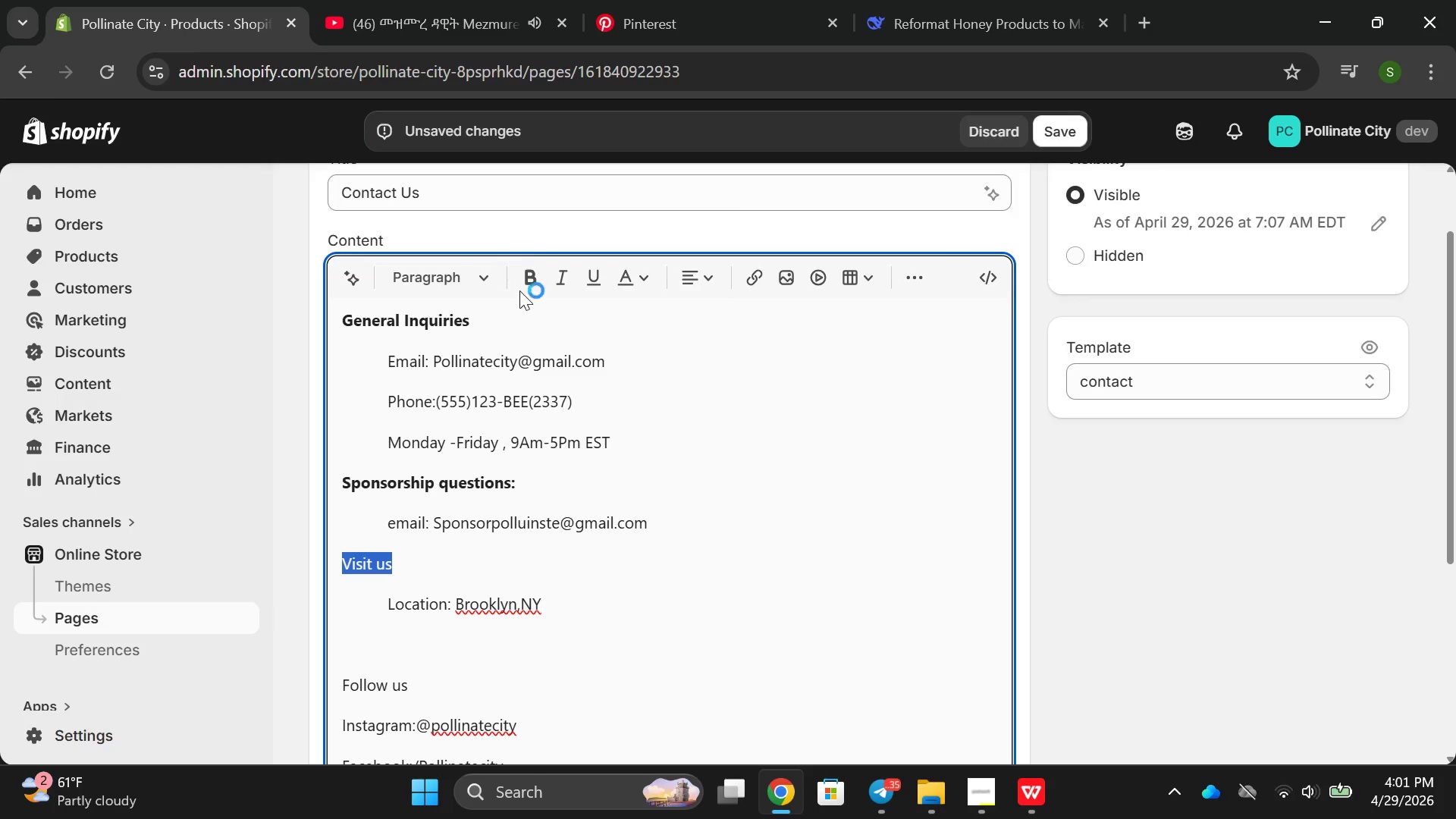 
left_click([530, 279])
 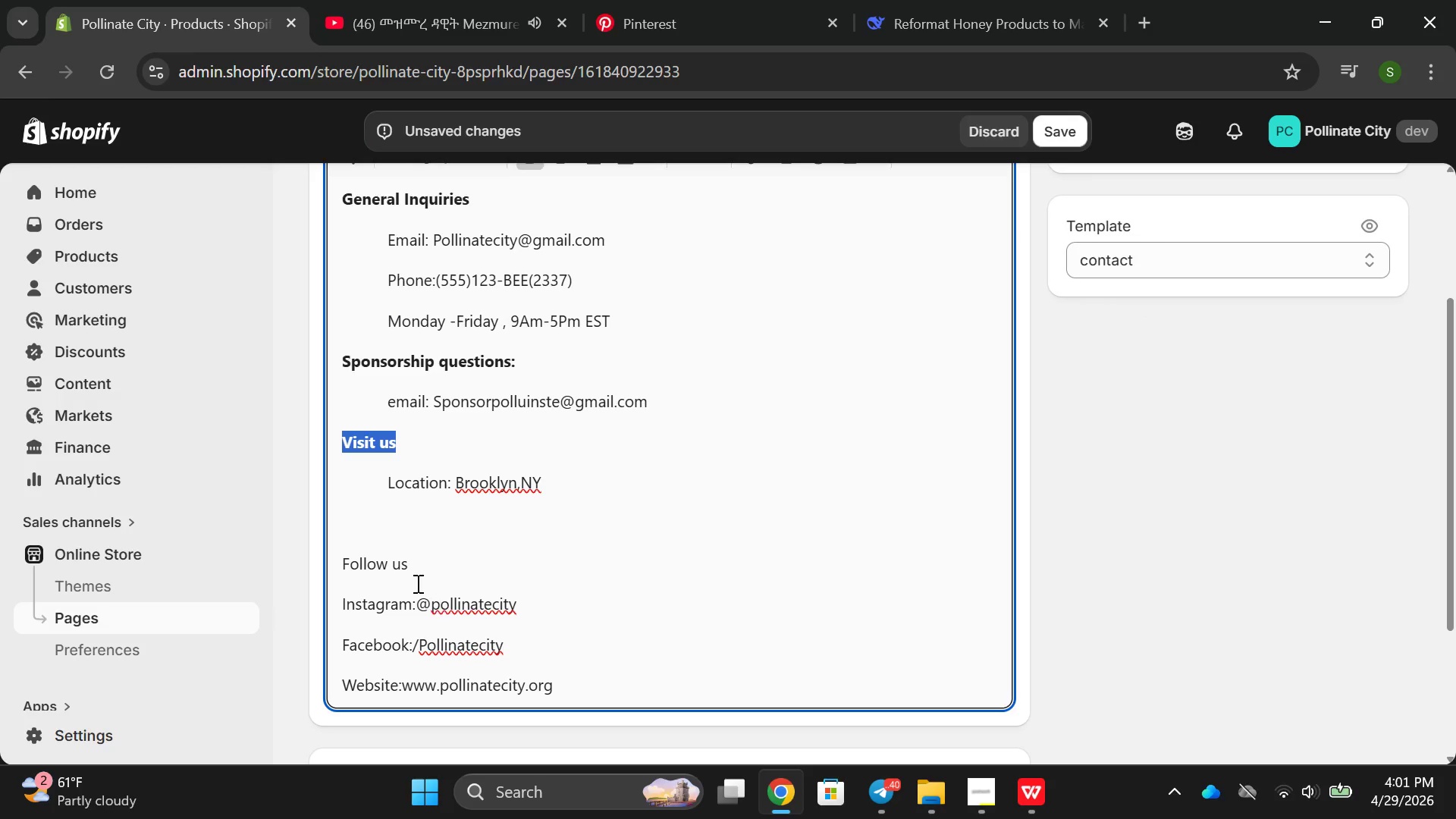 
double_click([409, 575])
 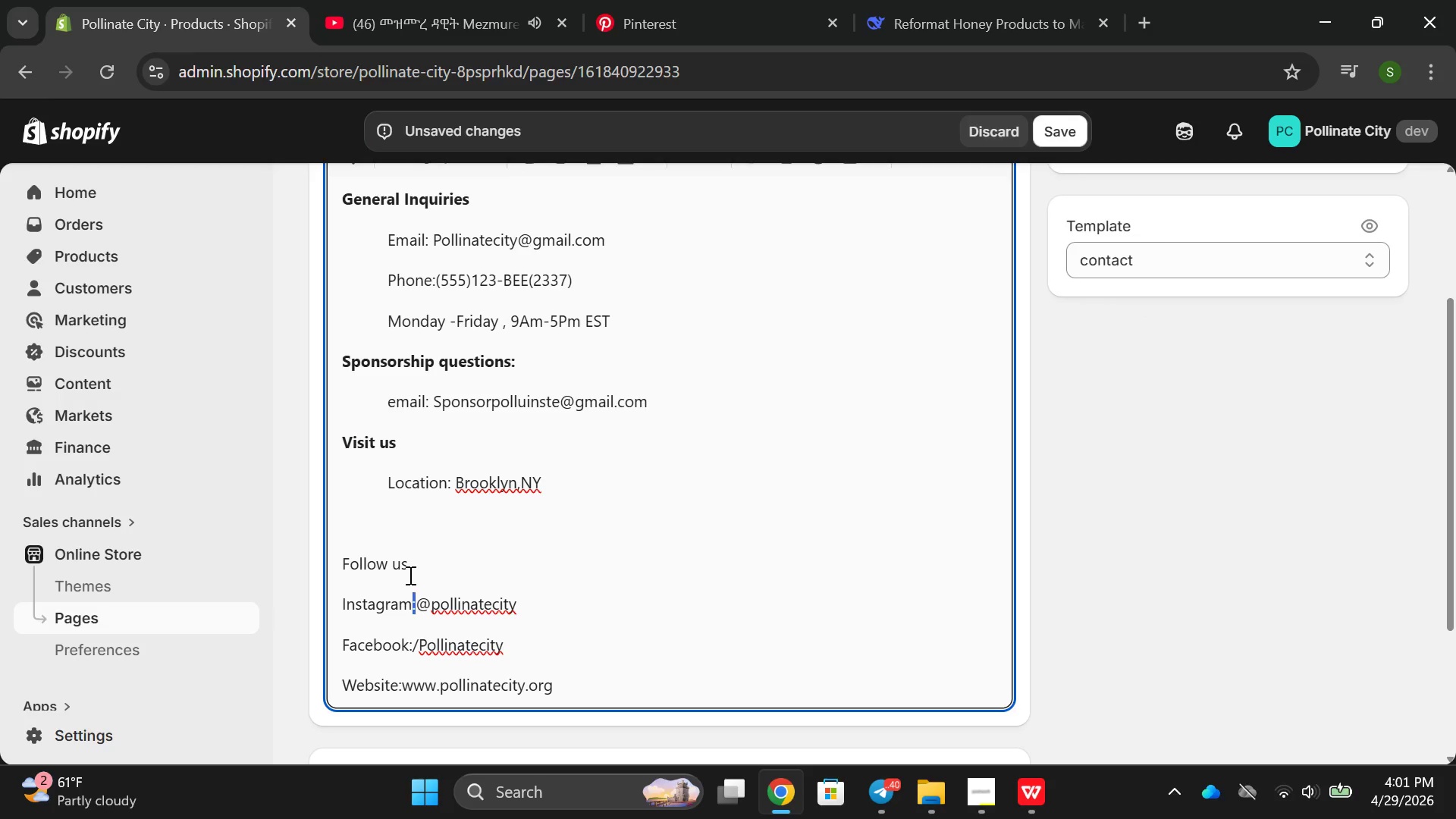 
triple_click([409, 575])
 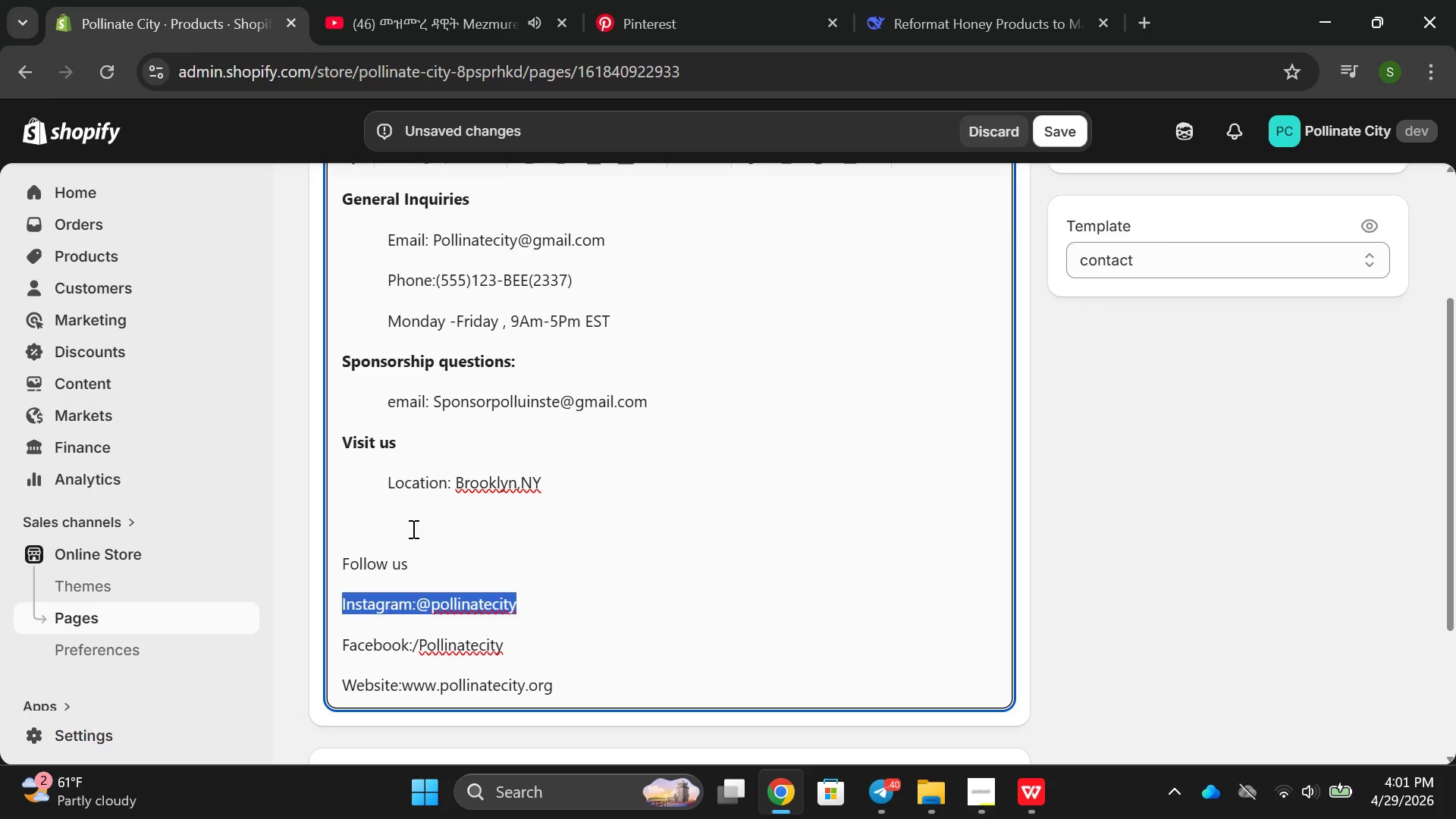 
left_click([412, 529])
 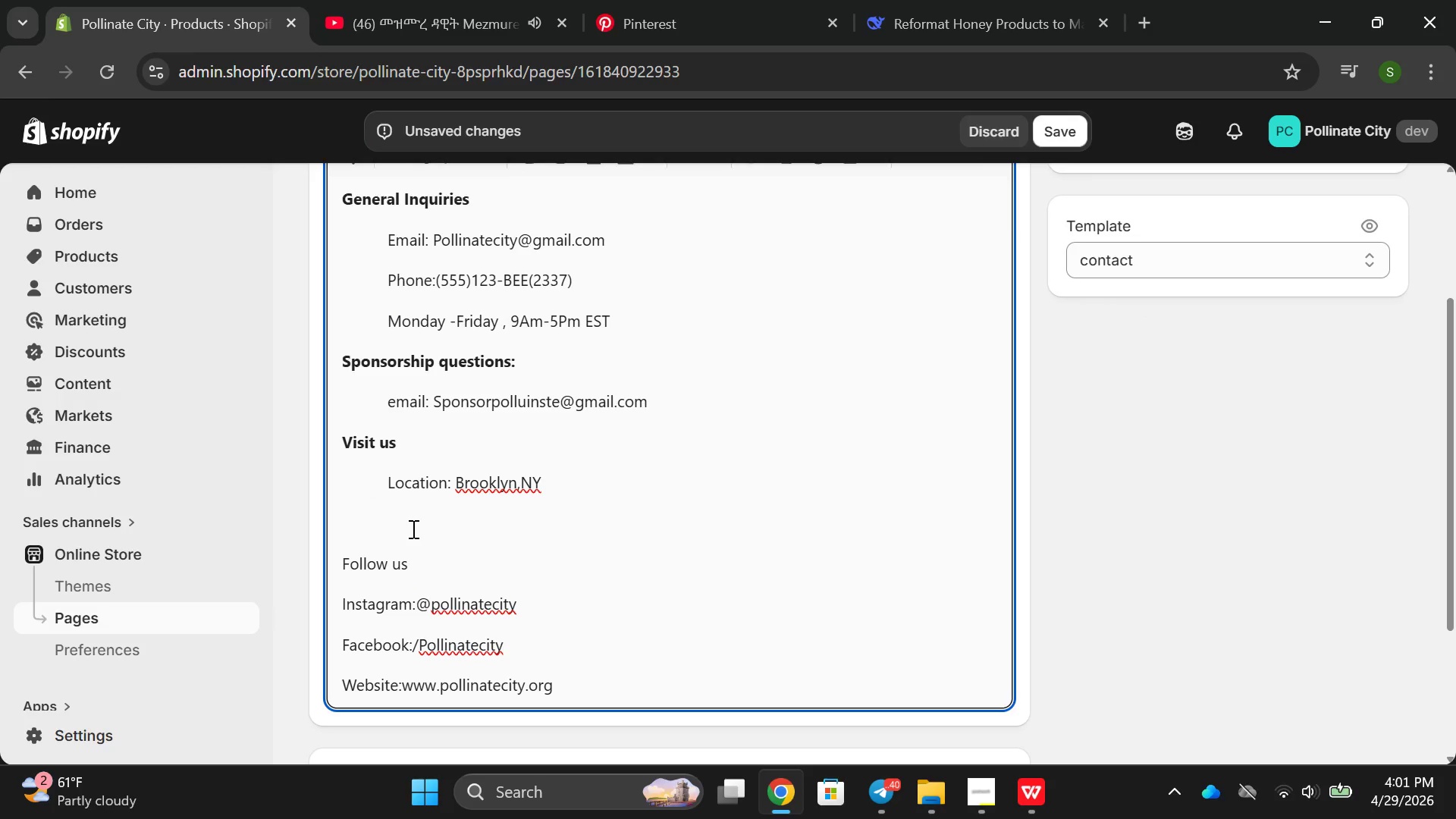 
key(Backspace)
 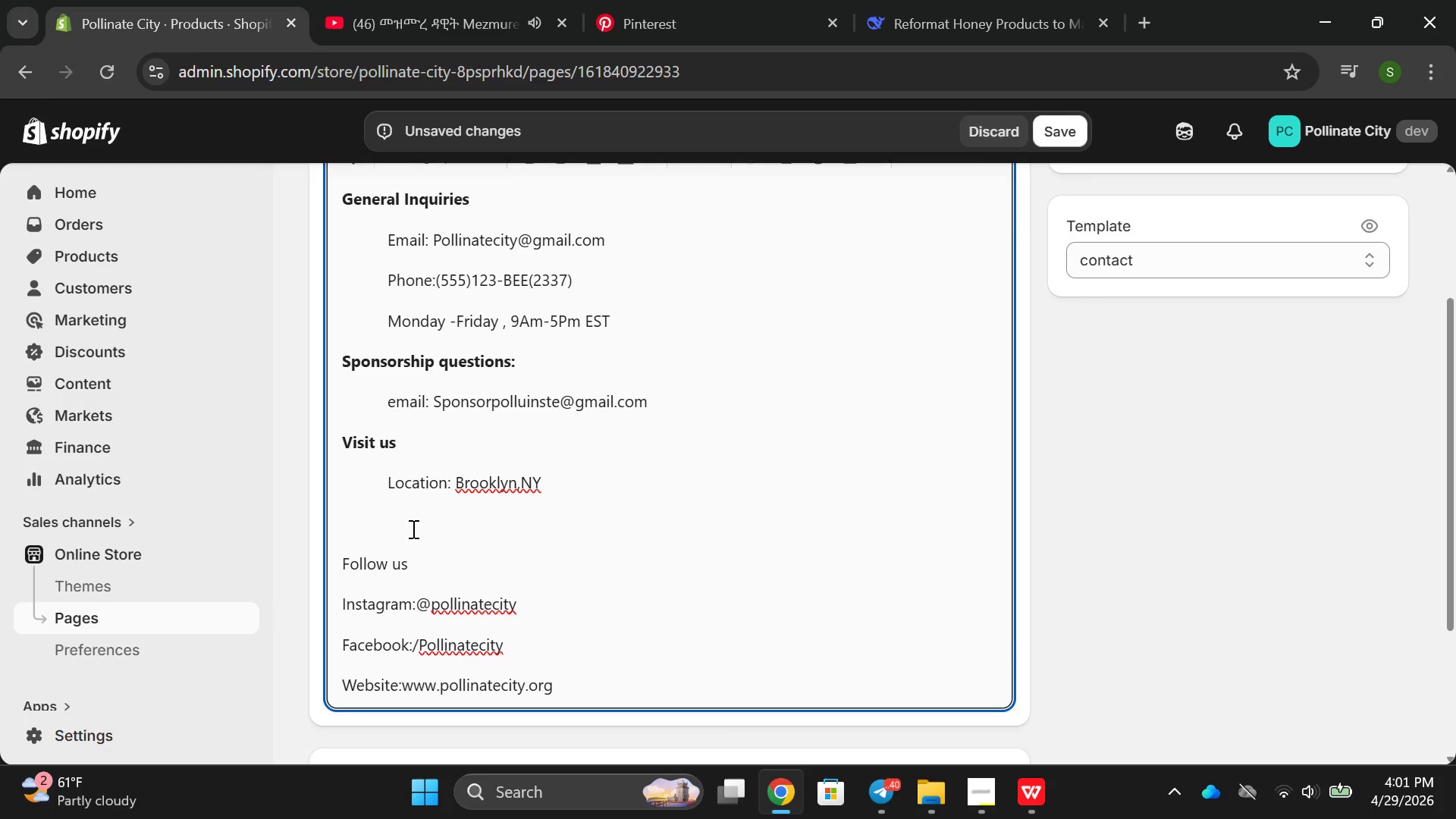 
key(Backspace)
 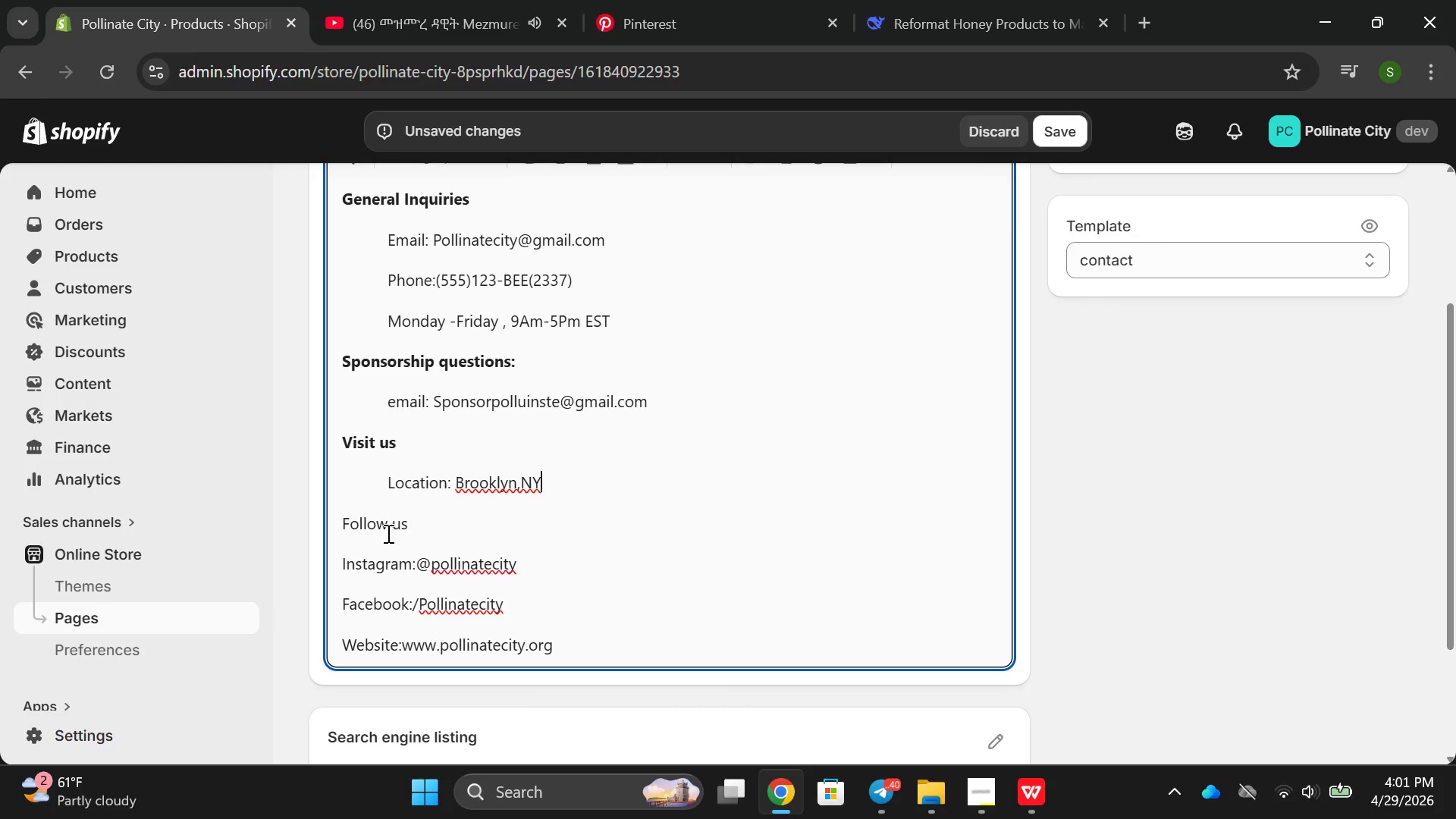 
double_click([387, 533])
 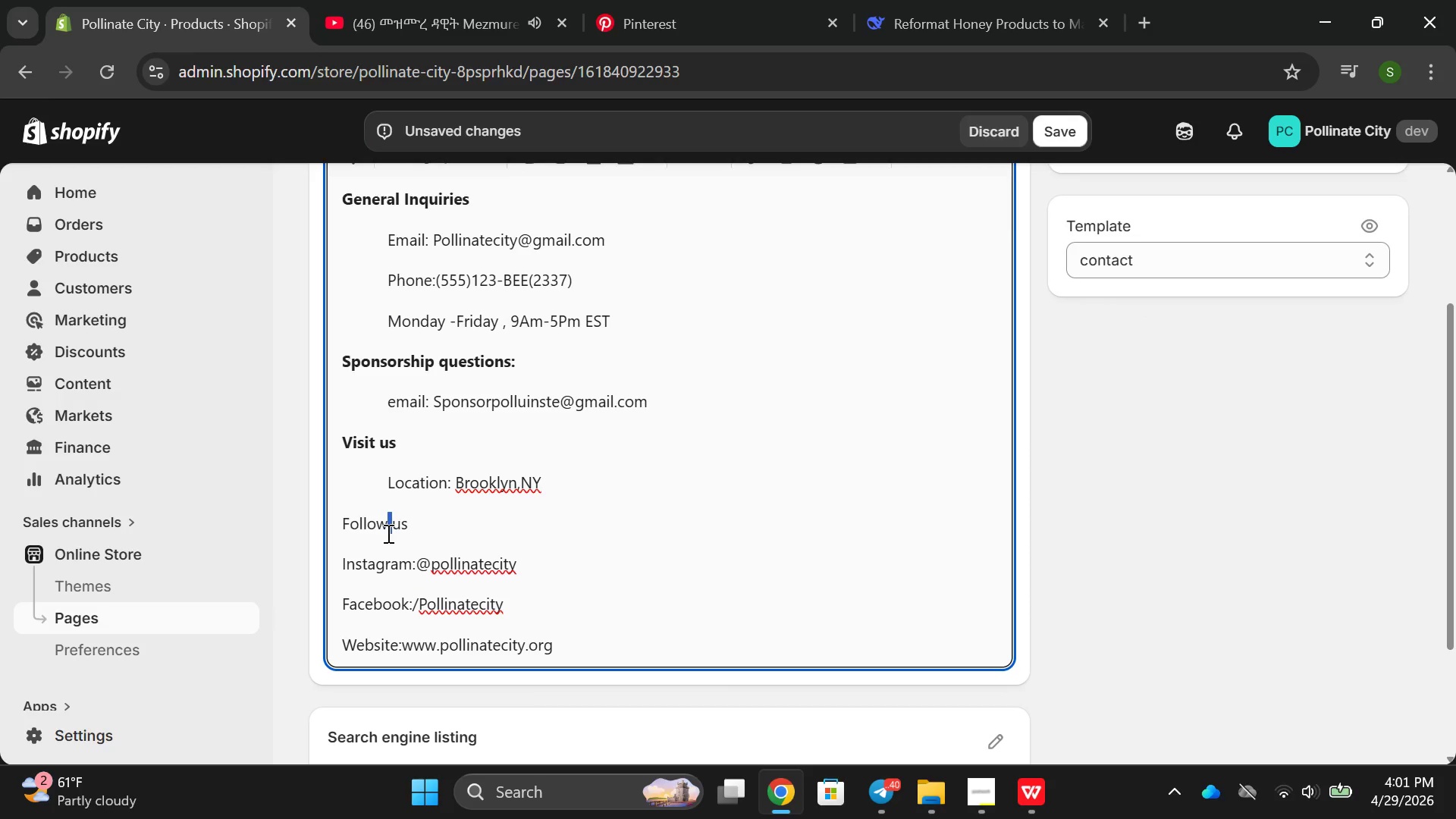 
triple_click([387, 533])
 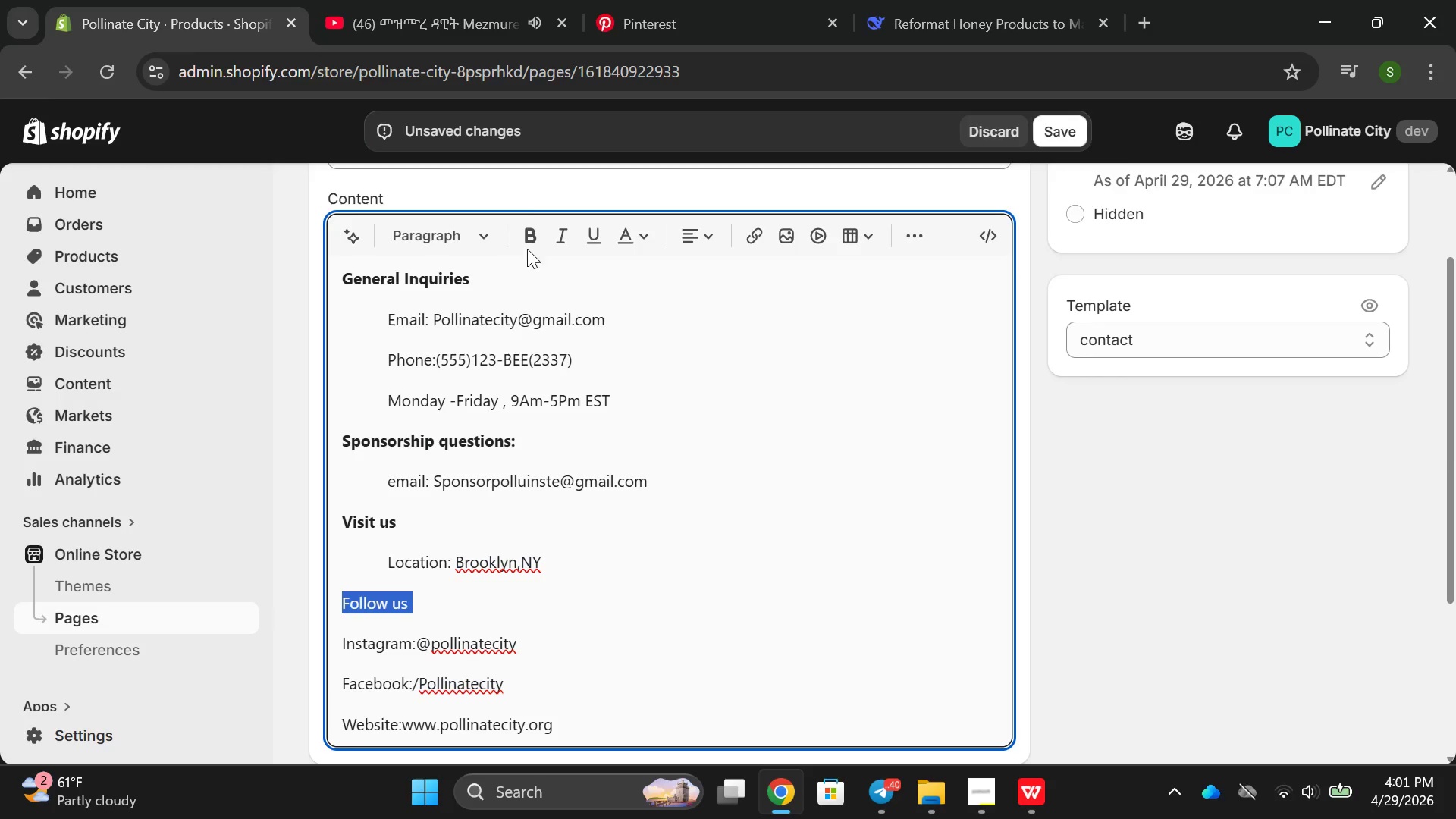 
left_click([530, 244])
 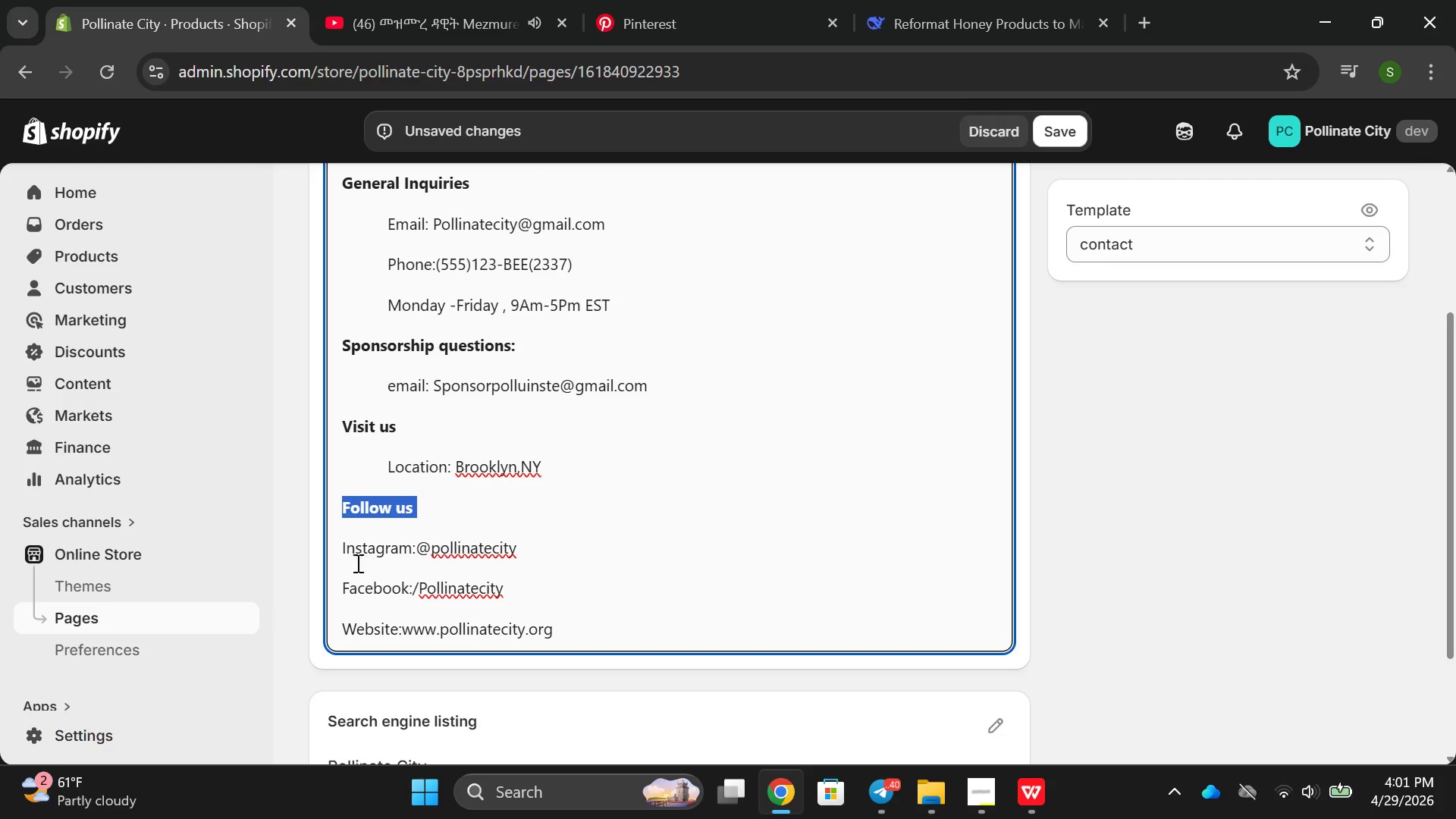 
left_click_drag(start_coordinate=[340, 552], to_coordinate=[540, 603])
 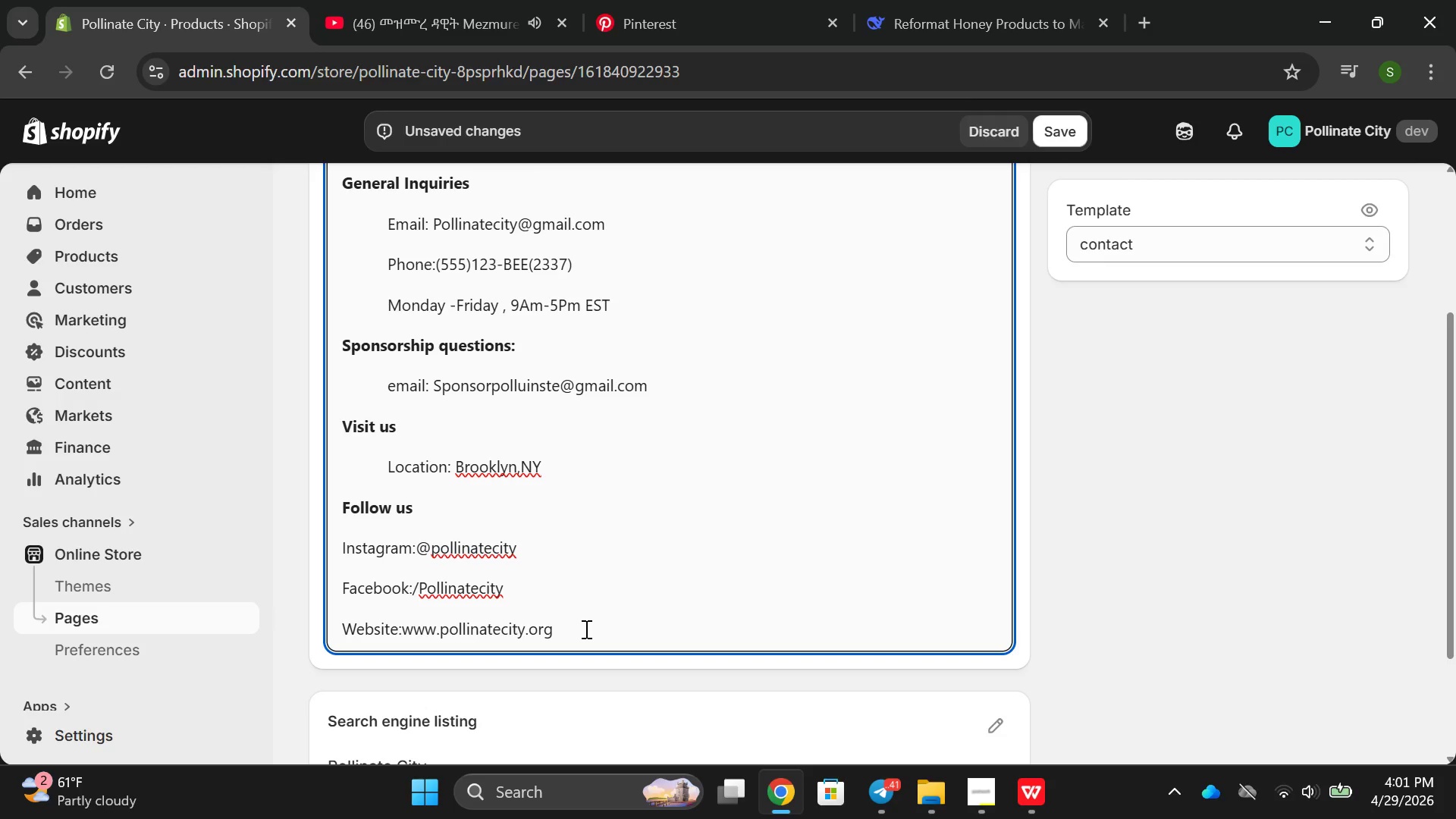 
left_click_drag(start_coordinate=[585, 629], to_coordinate=[325, 545])
 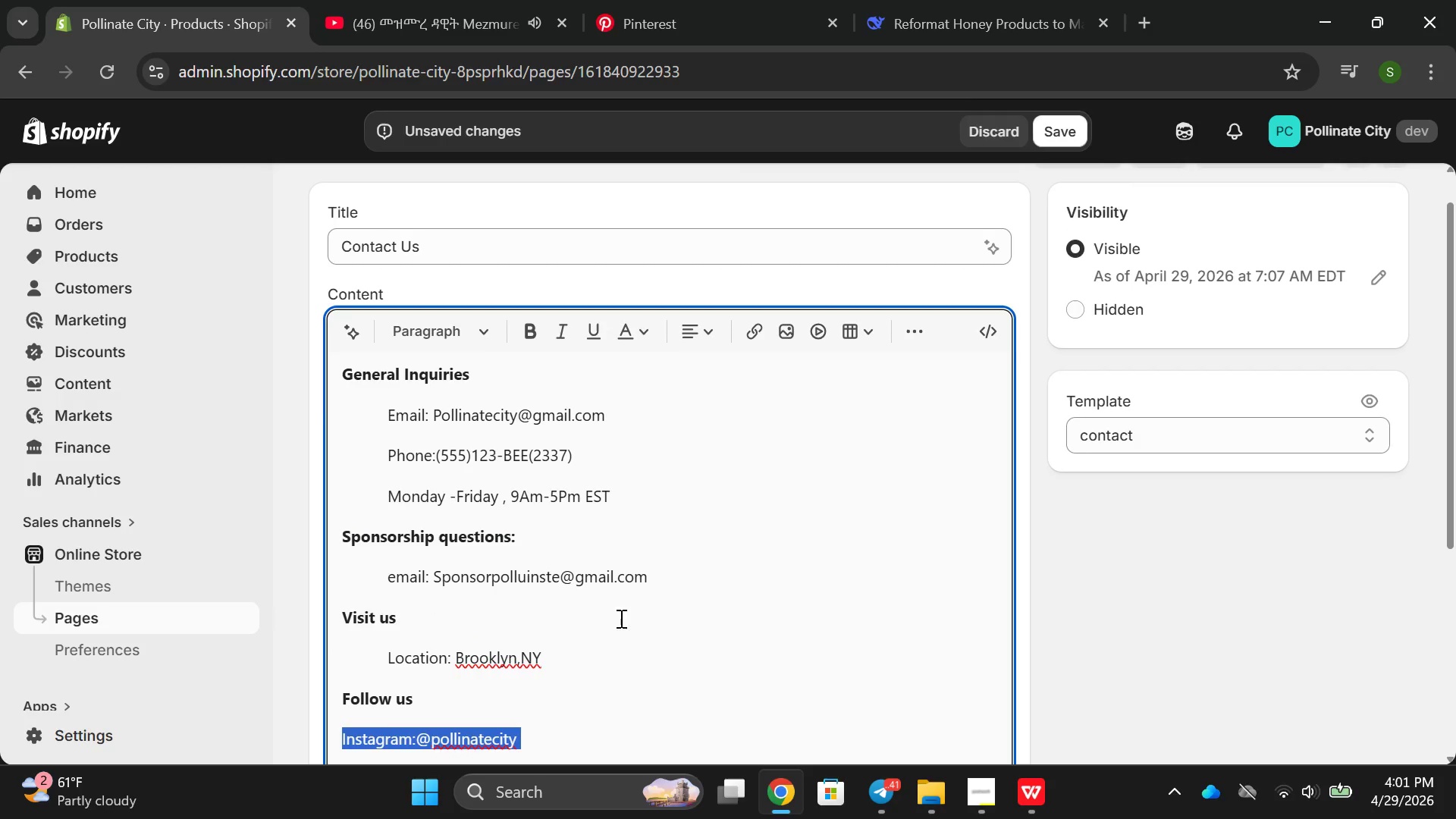 
left_click([607, 658])
 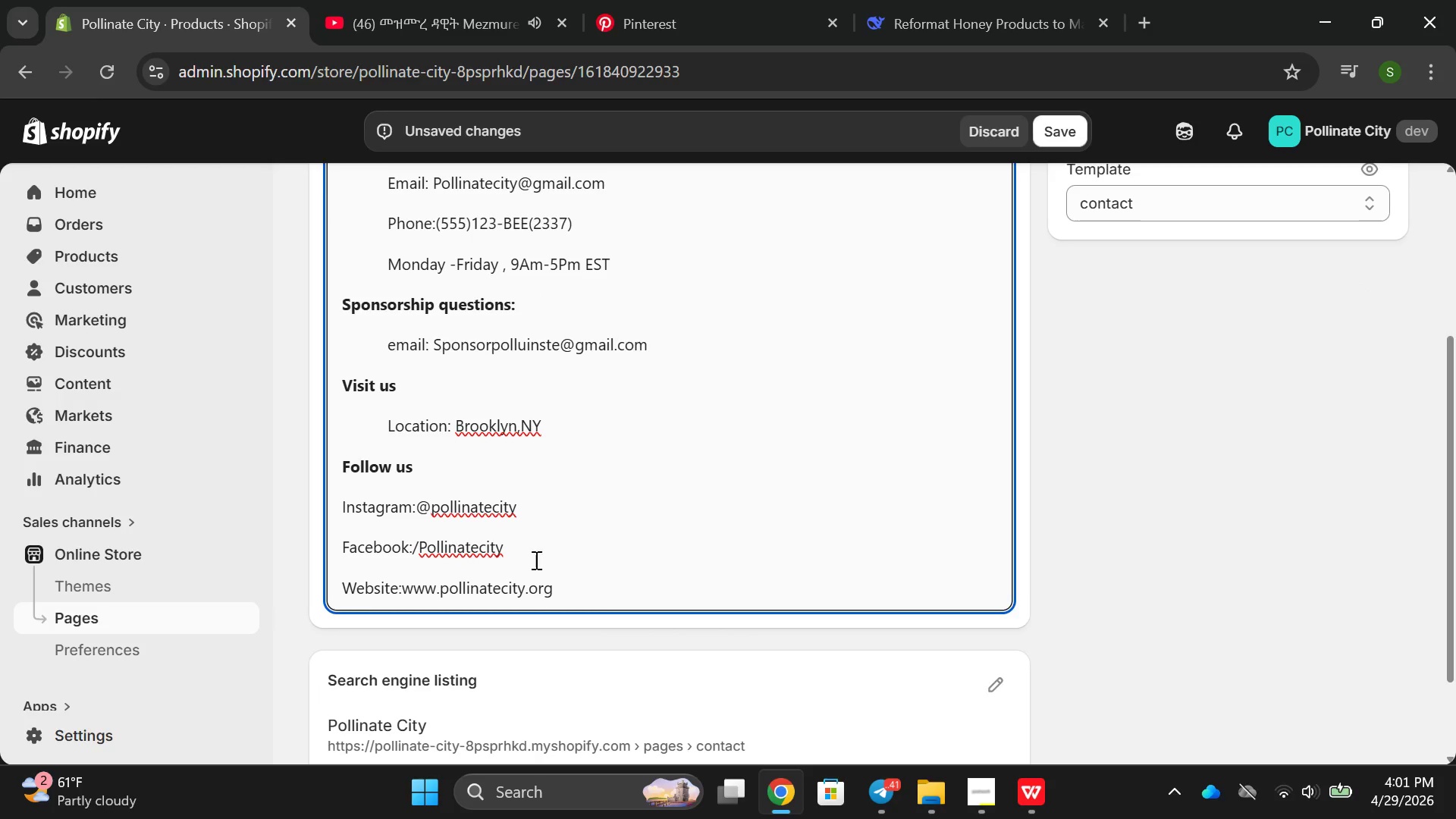 
left_click_drag(start_coordinate=[529, 557], to_coordinate=[330, 503])
 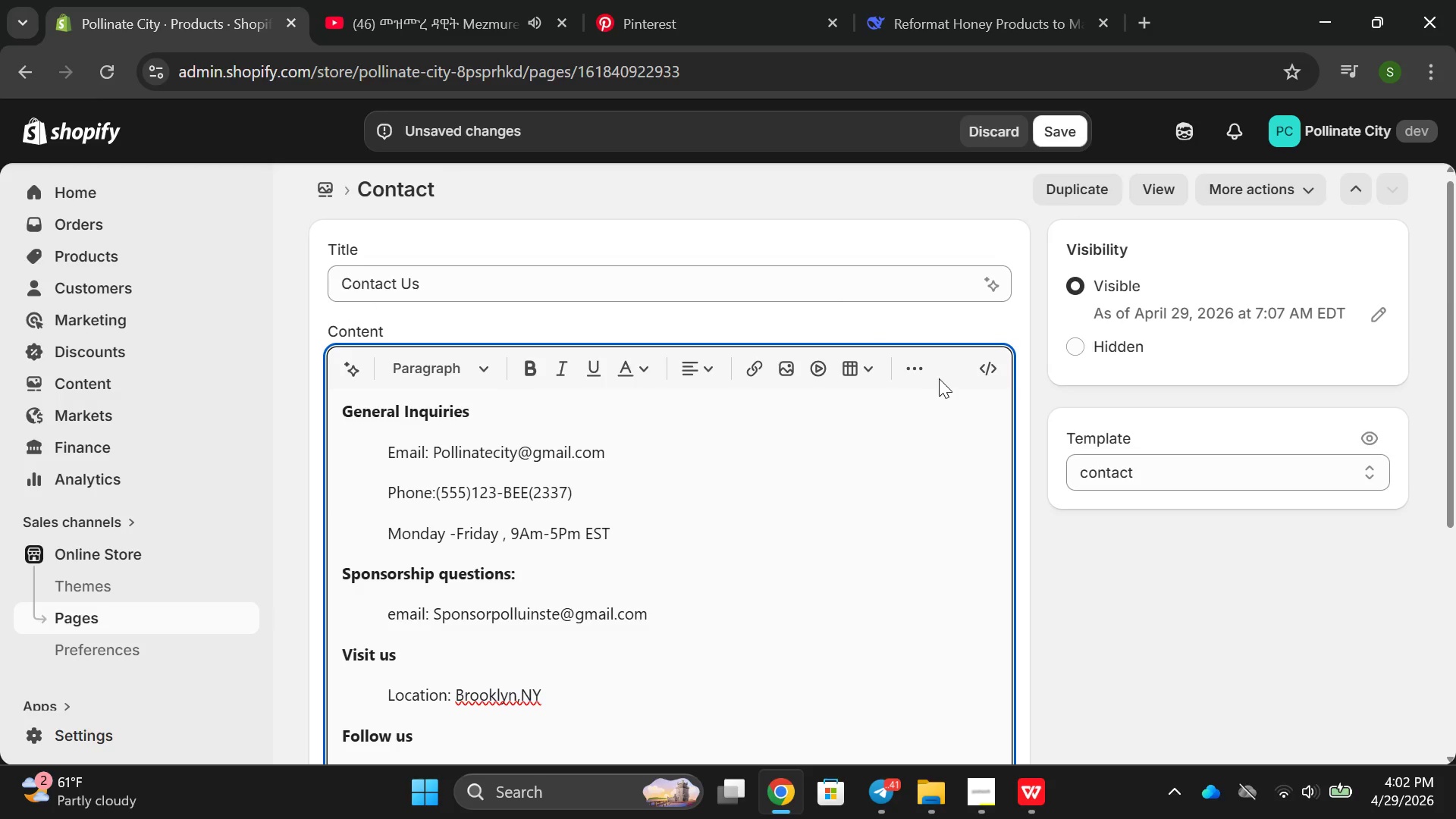 
left_click([924, 375])
 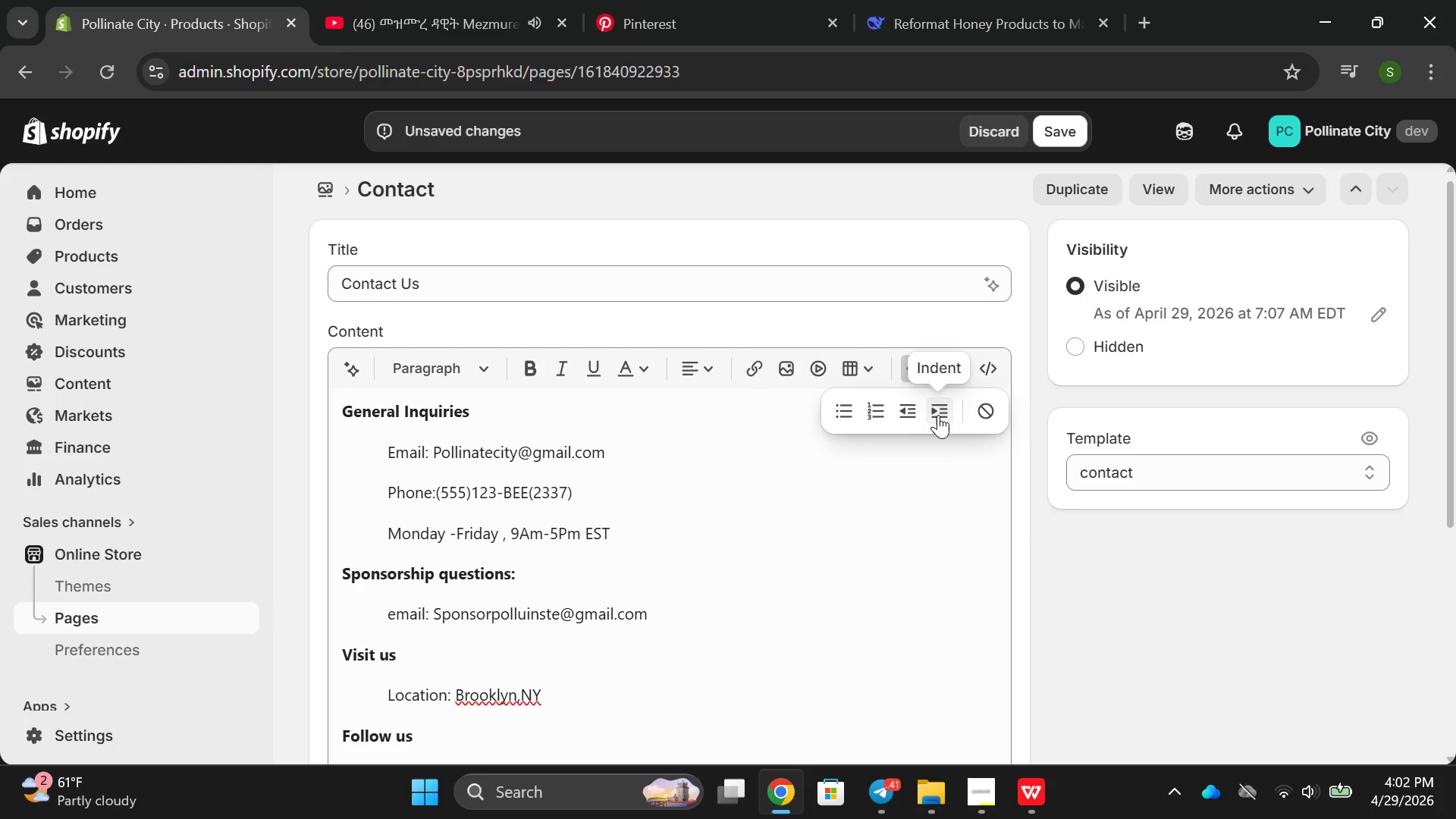 
left_click([938, 413])
 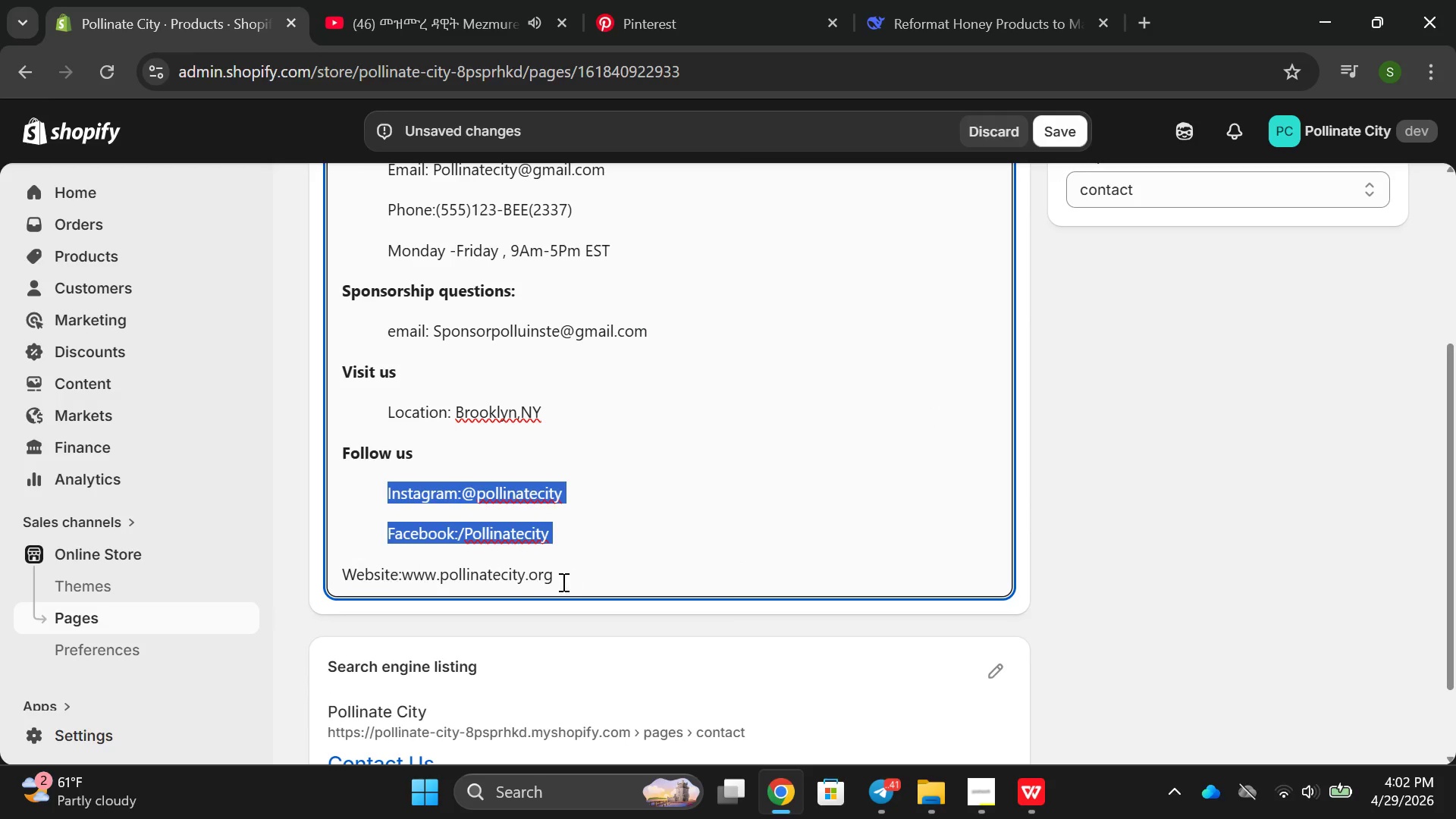 
double_click([562, 582])
 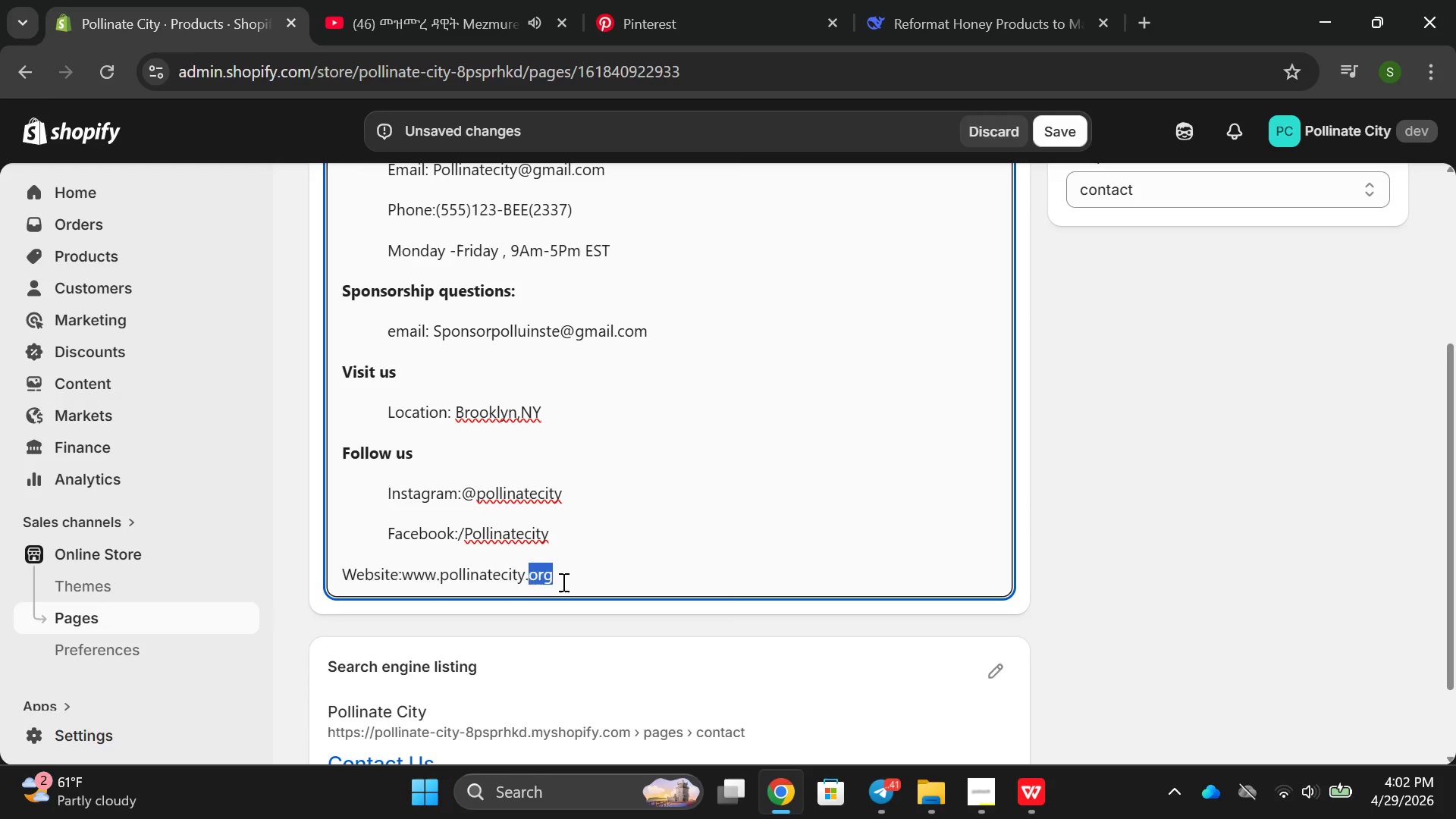 
triple_click([562, 582])
 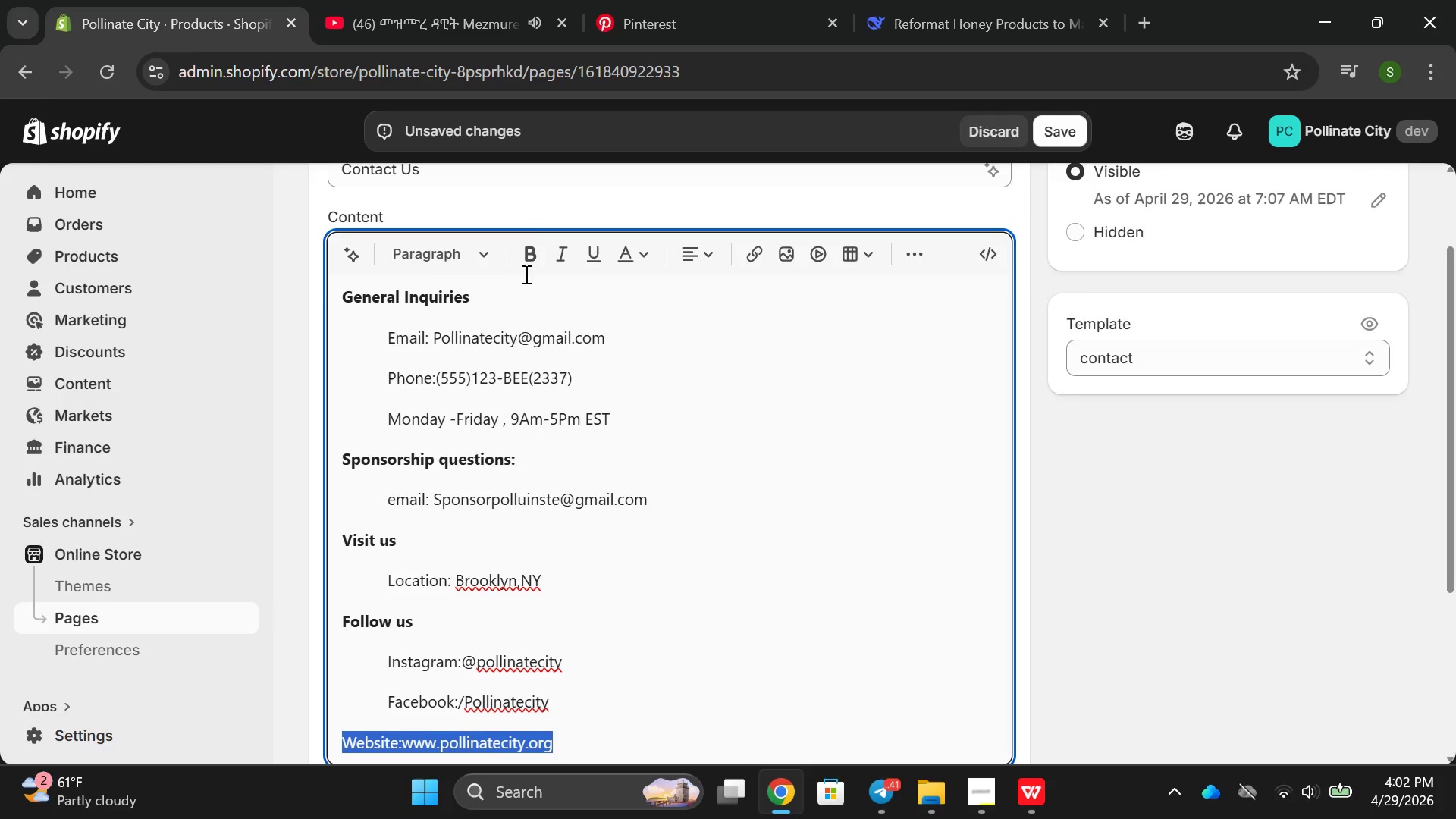 
left_click_drag(start_coordinate=[531, 256], to_coordinate=[526, 643])
 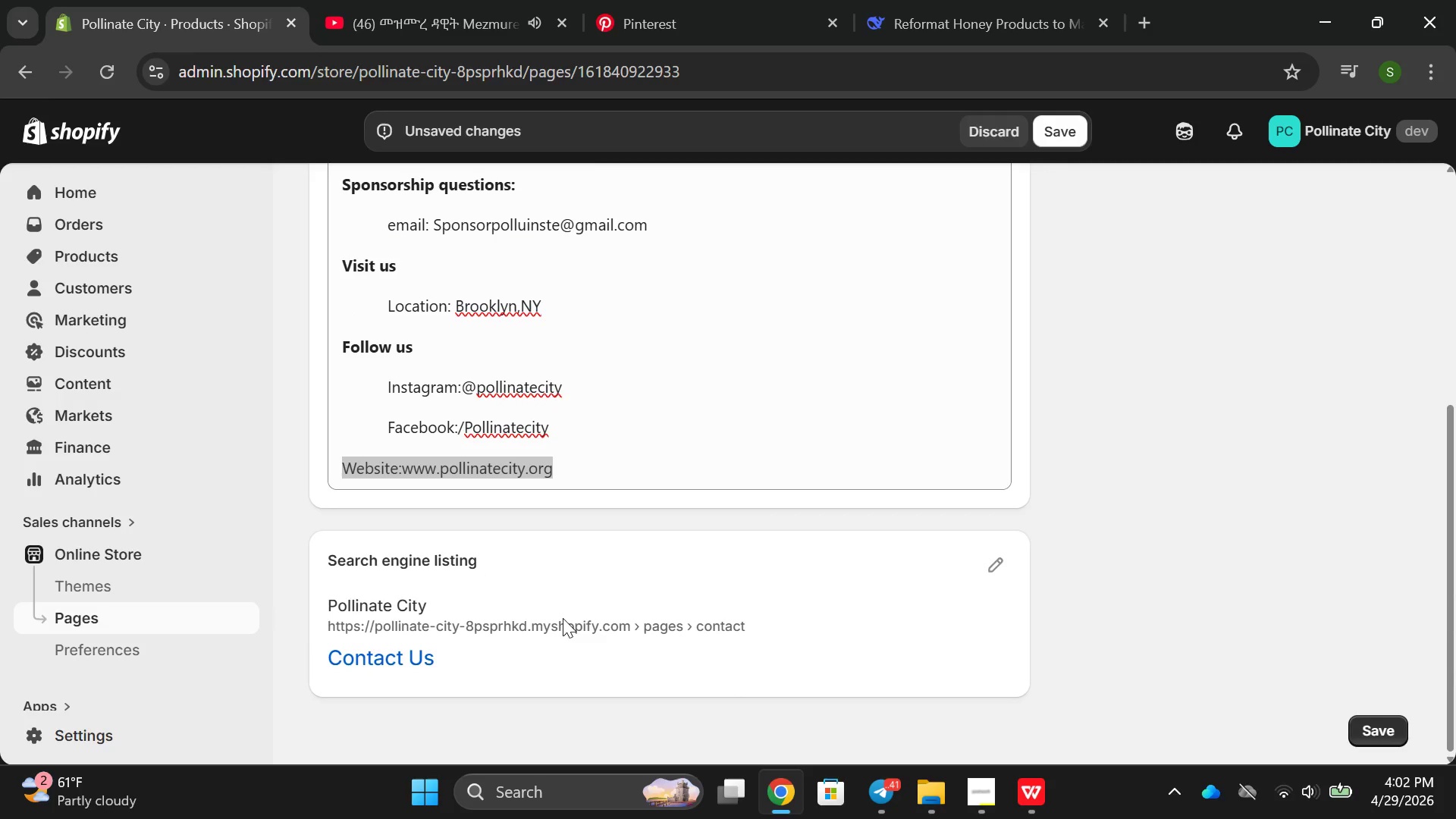 
left_click([685, 548])
 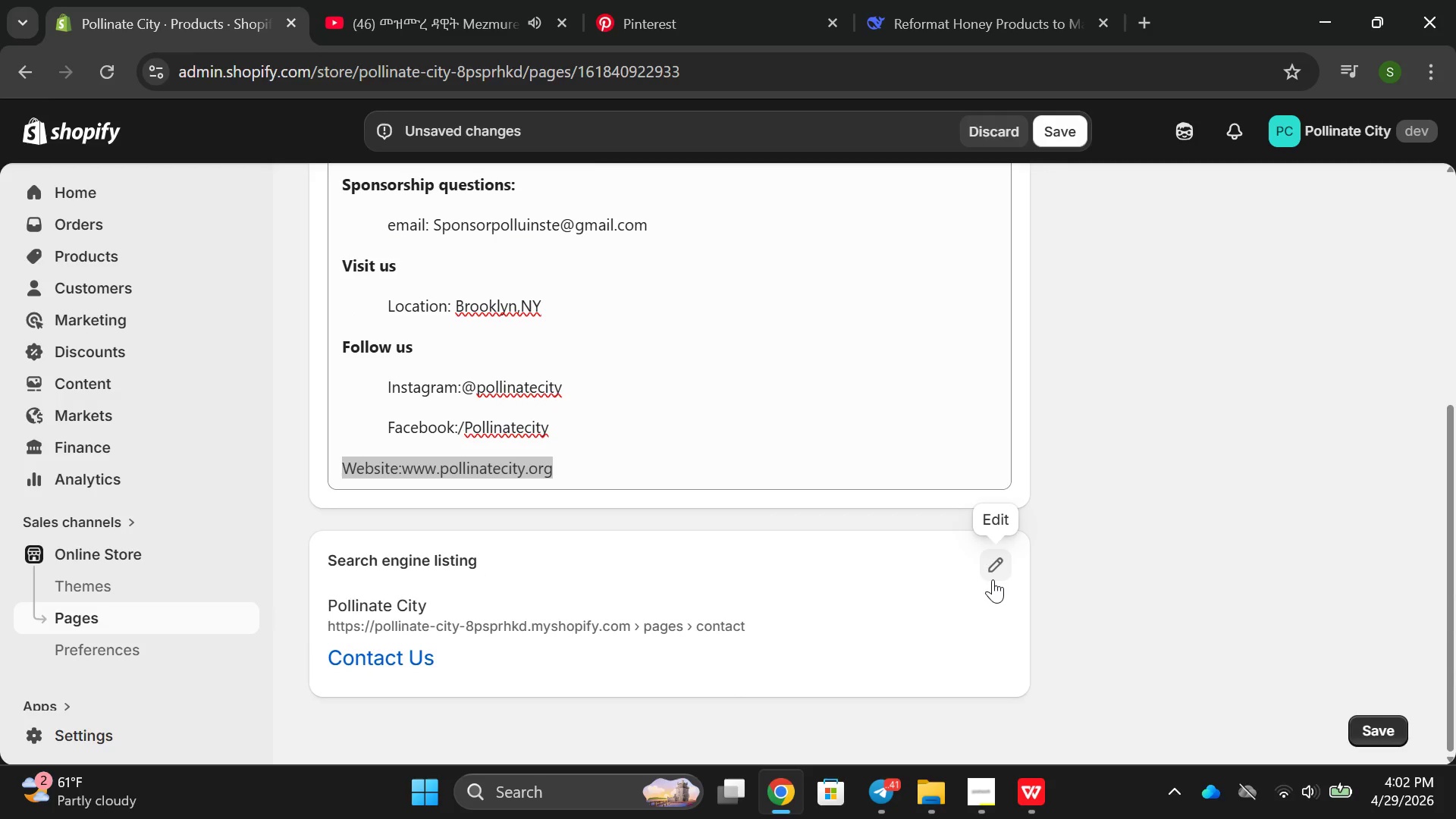 
left_click([993, 579])
 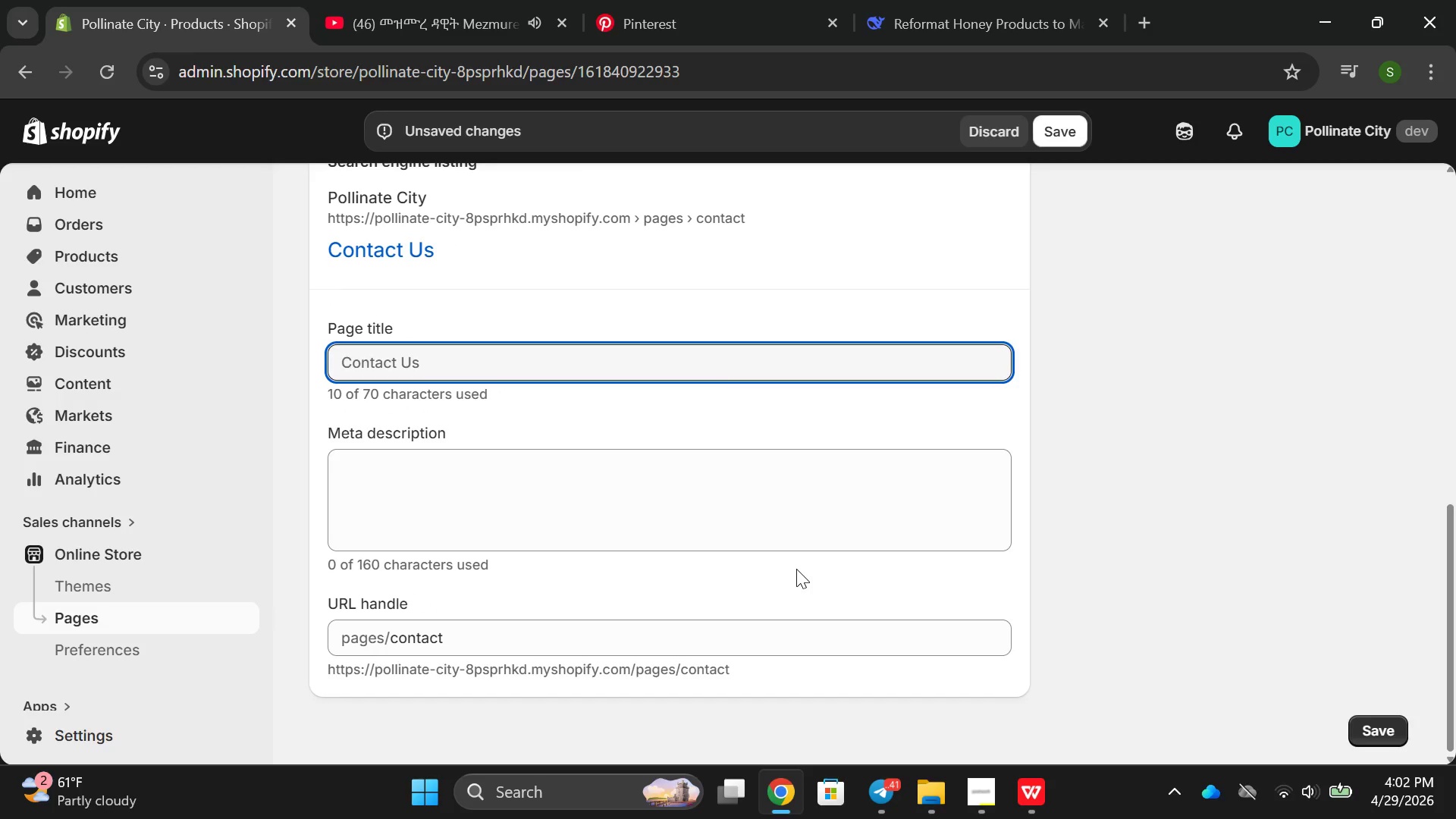 
left_click([604, 513])
 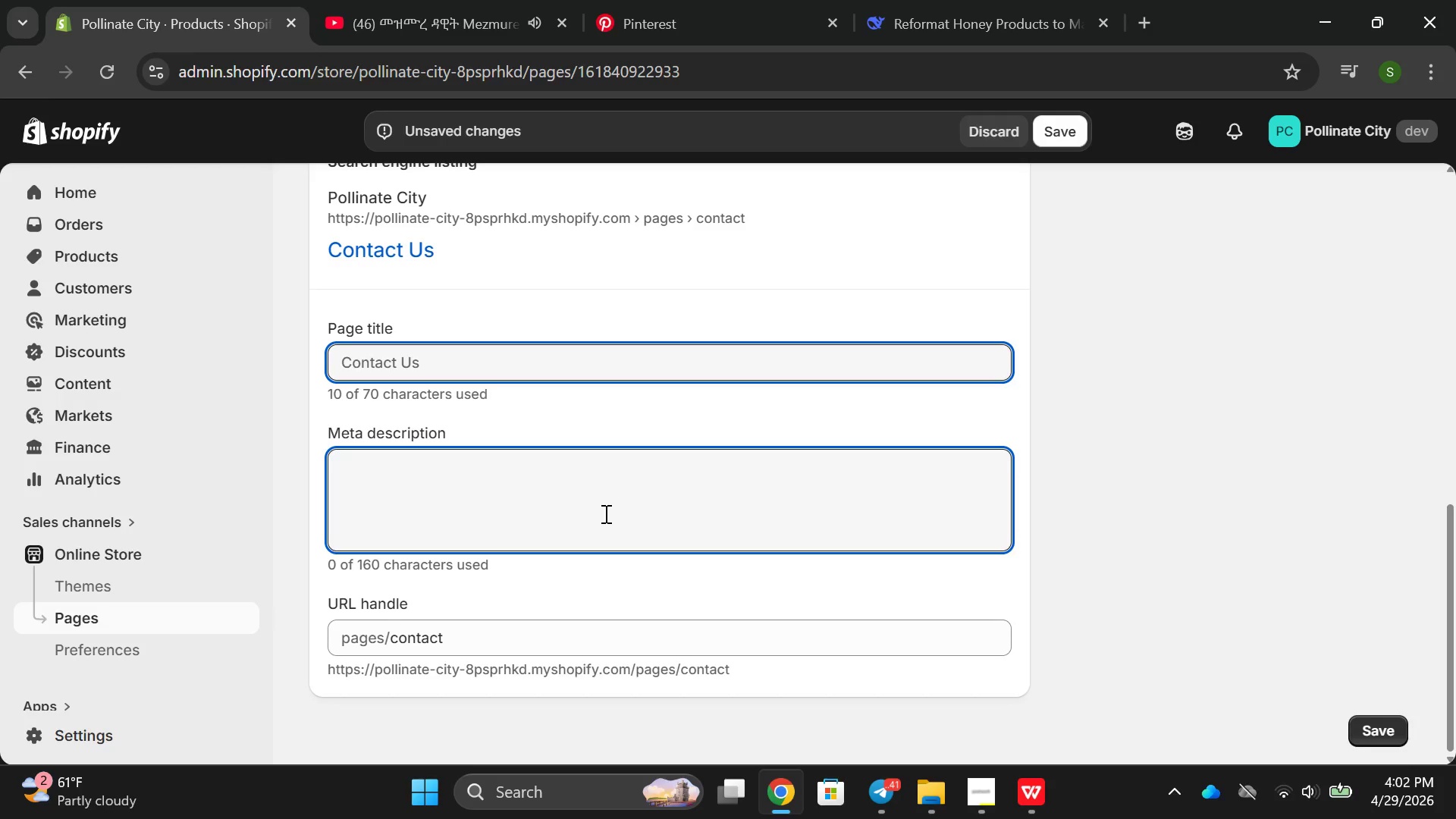 
type(co)
key(Backspace)
key(Backspace)
type(contan)
key(Backspace)
type(ct us pafe f)
key(Backspace)
key(Backspace)
key(Backspace)
key(Backspace)
type(ge for [o)
key(Backspace)
key(Backspace)
type(pollinate city)
 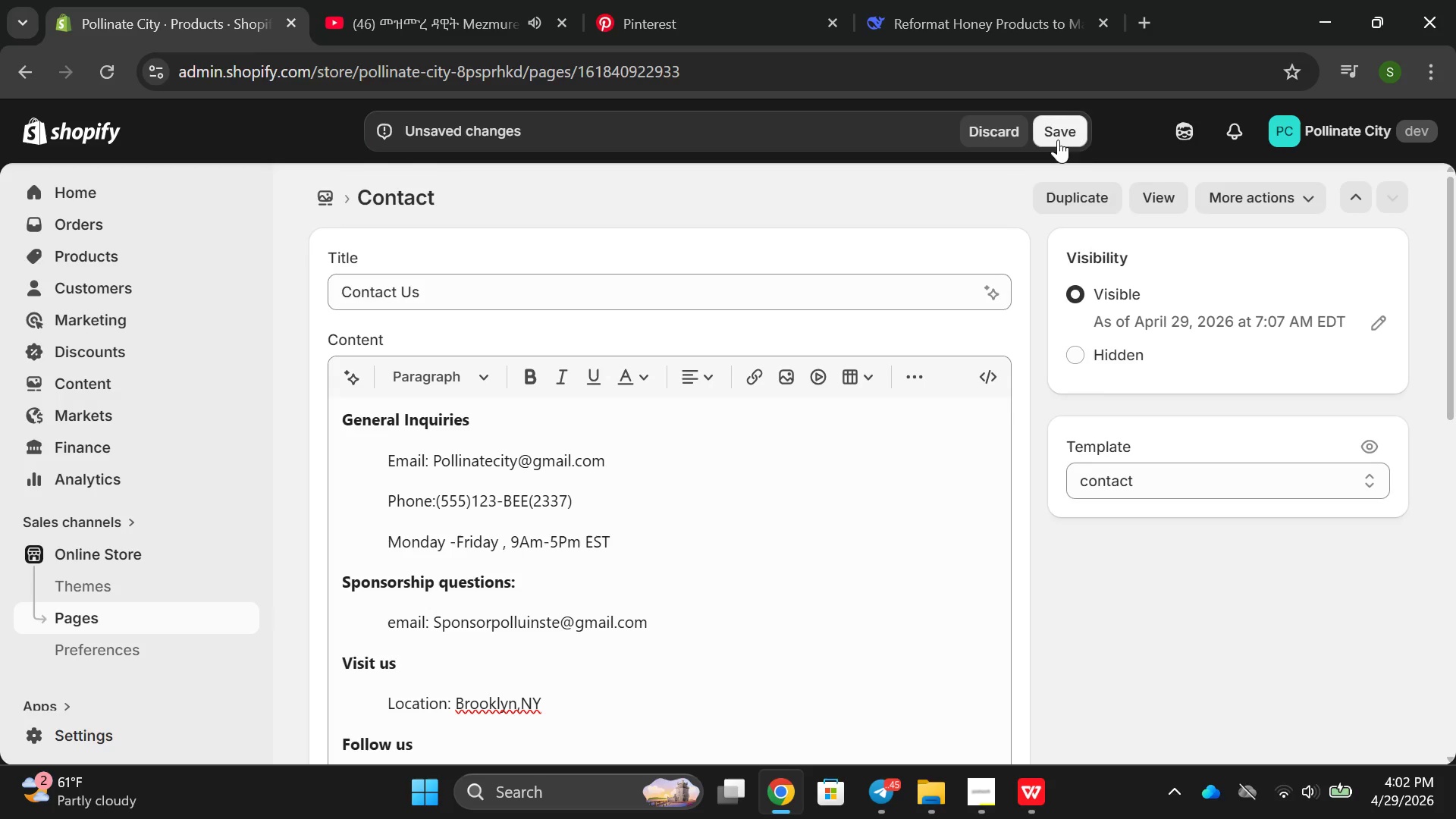 
wait(5.69)
 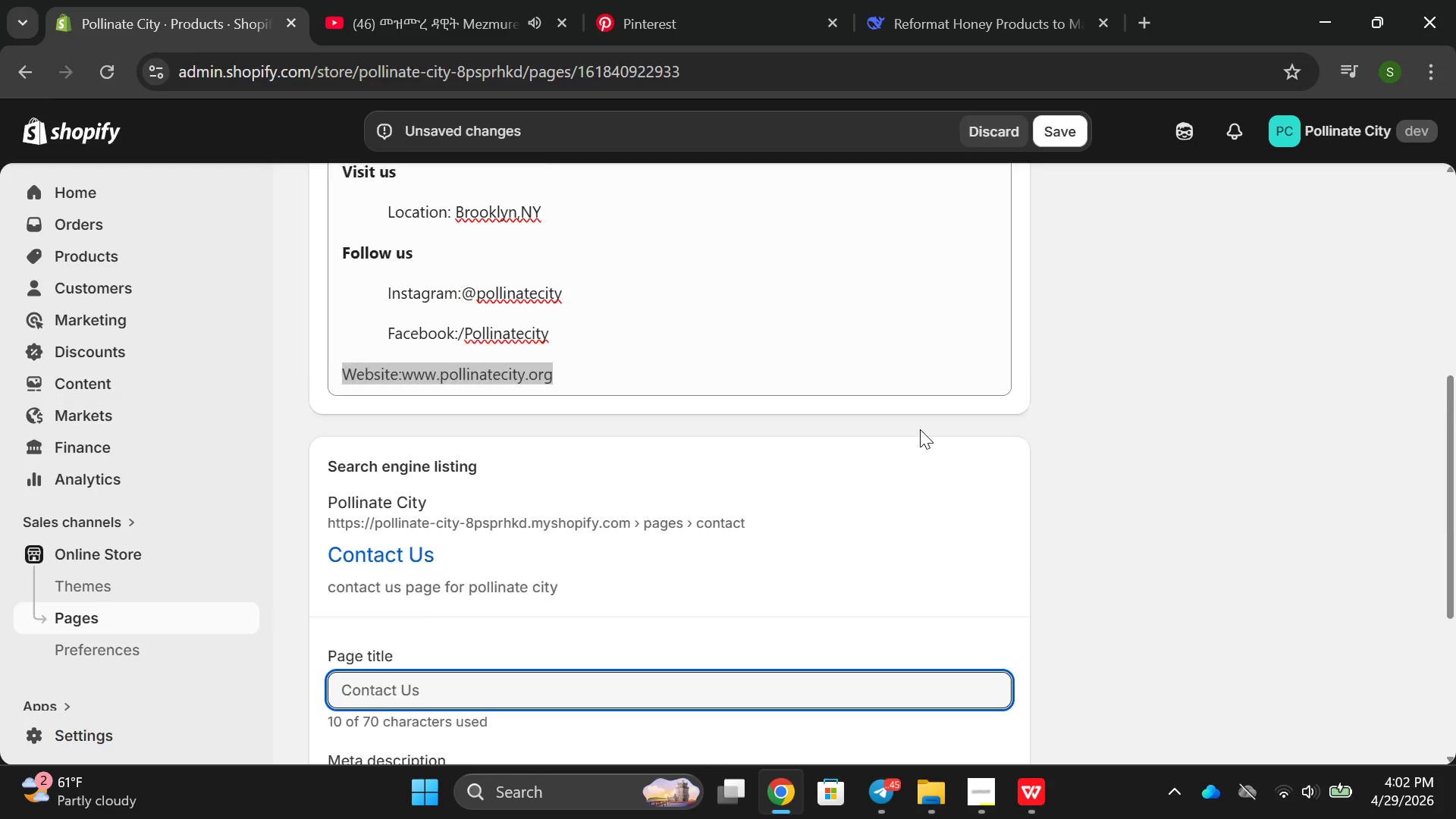 
left_click([1075, 132])
 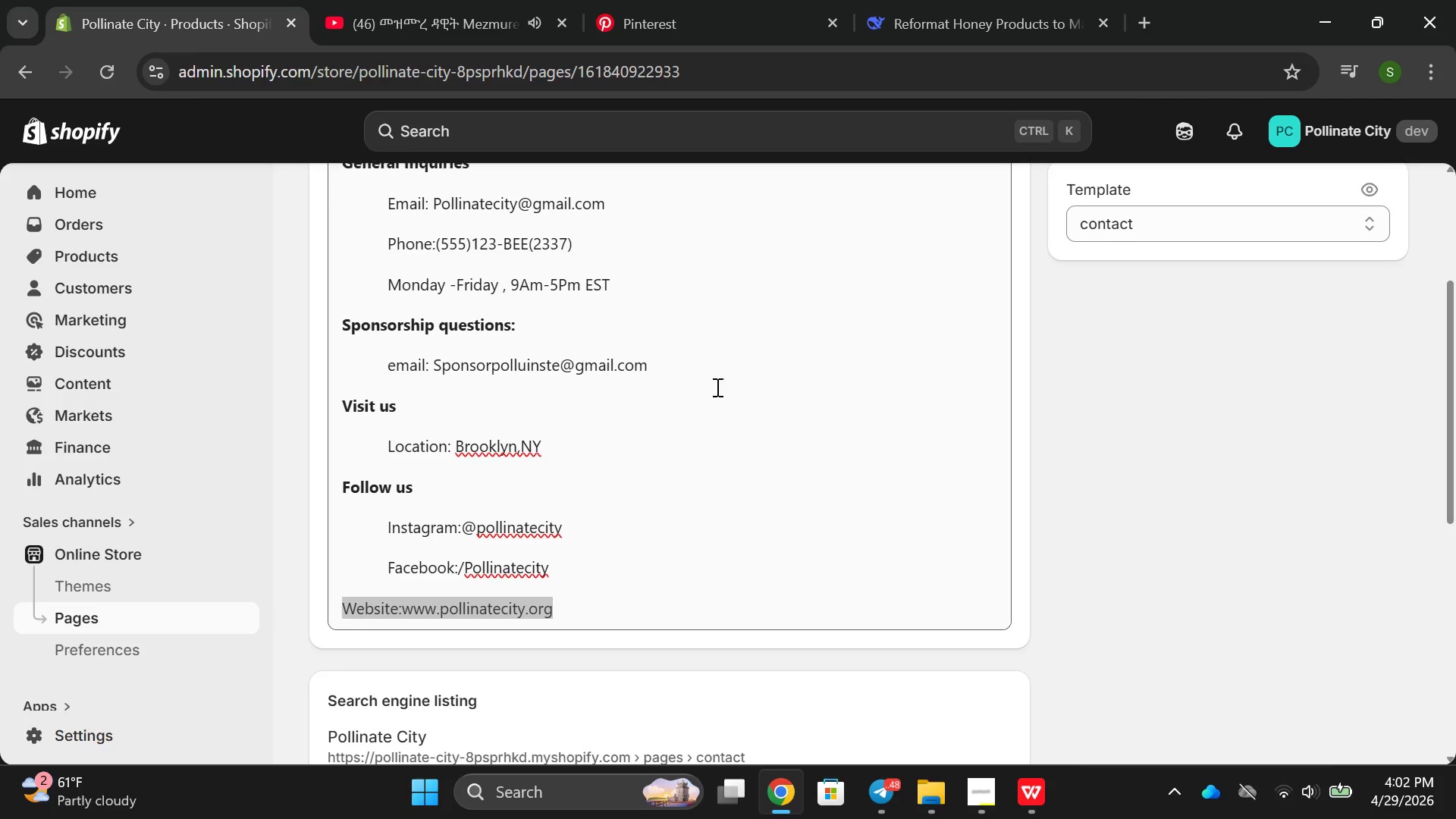 
left_click([520, 454])
 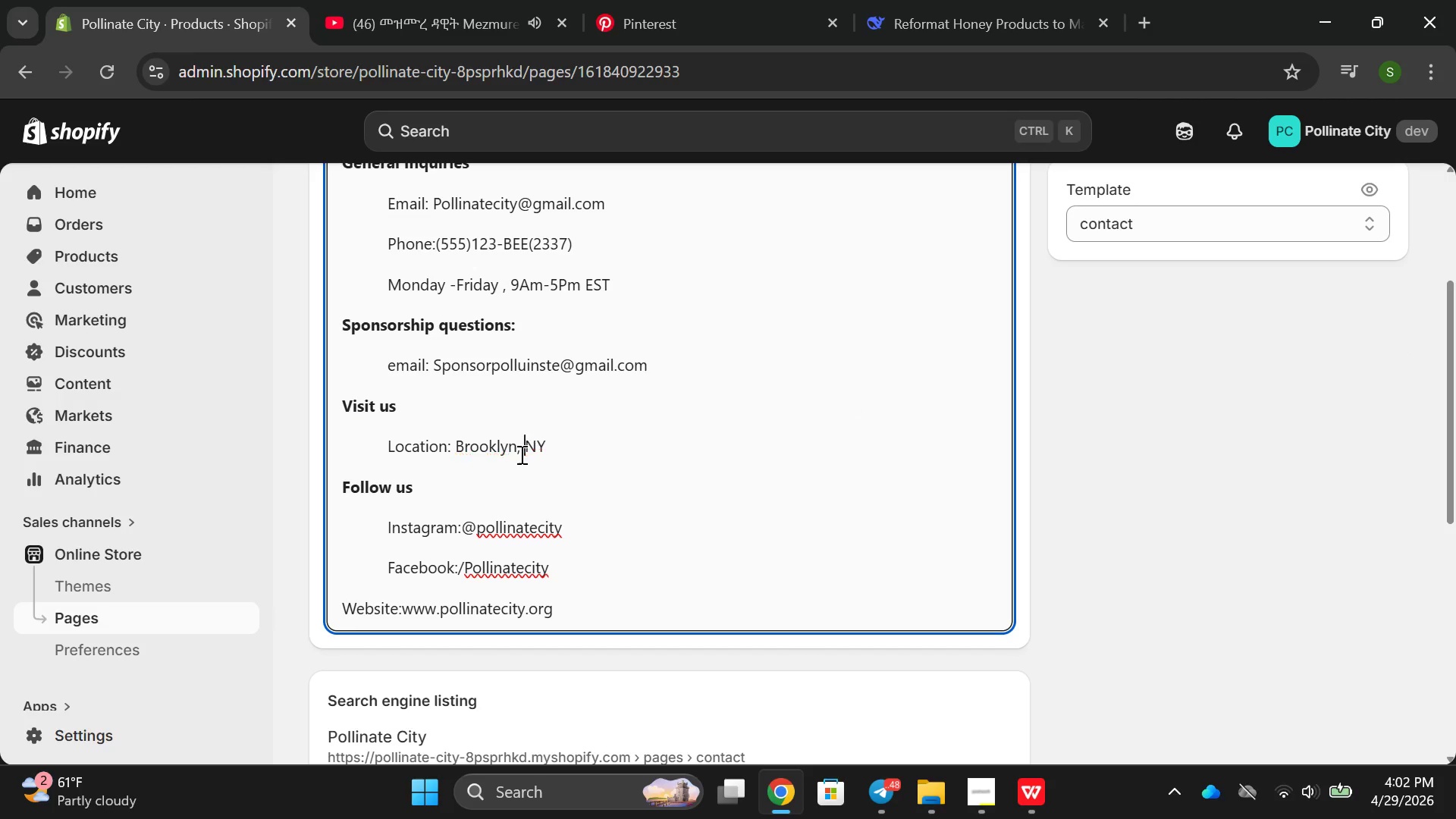 
key(Space)
 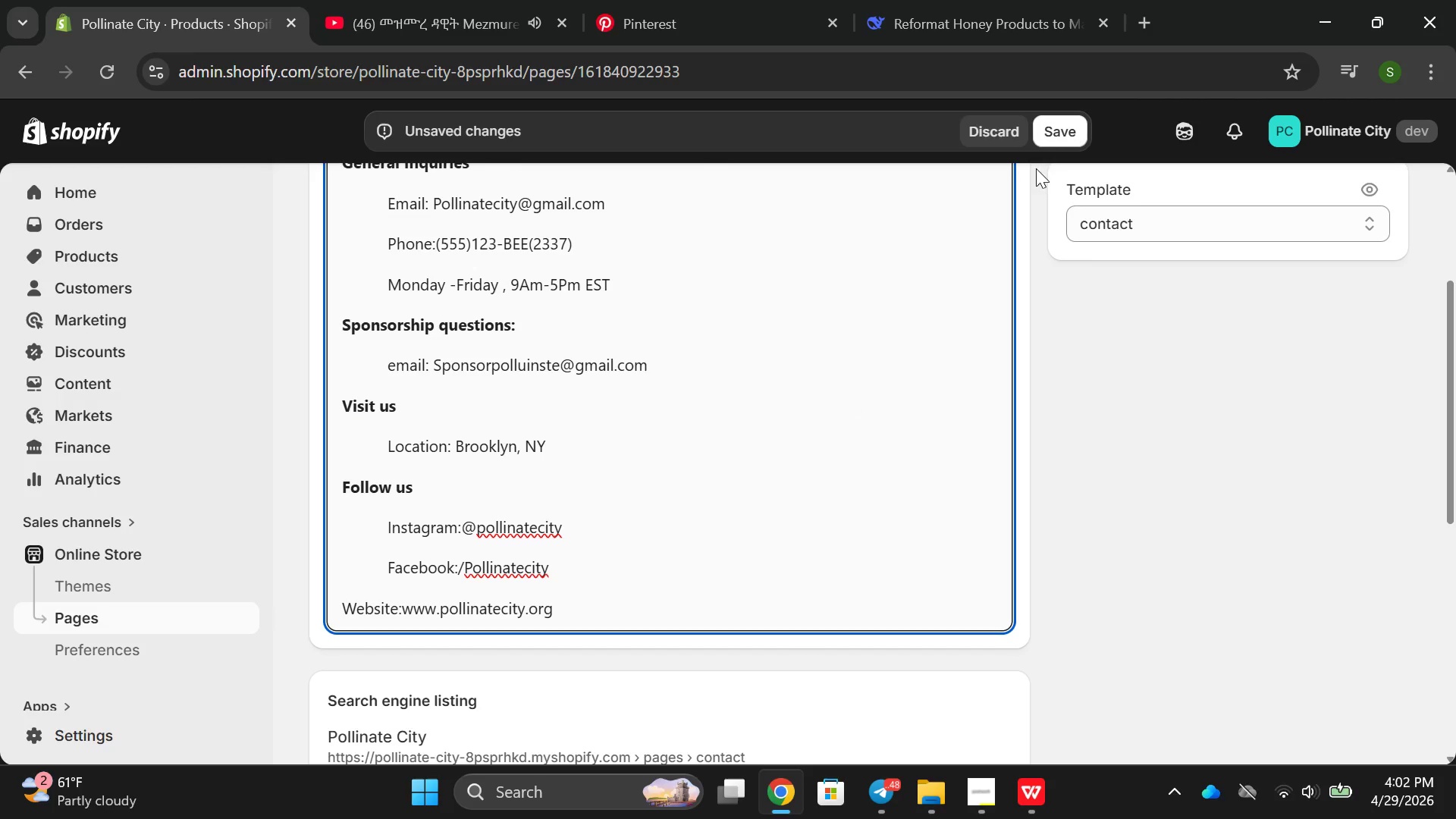 
left_click([1058, 133])
 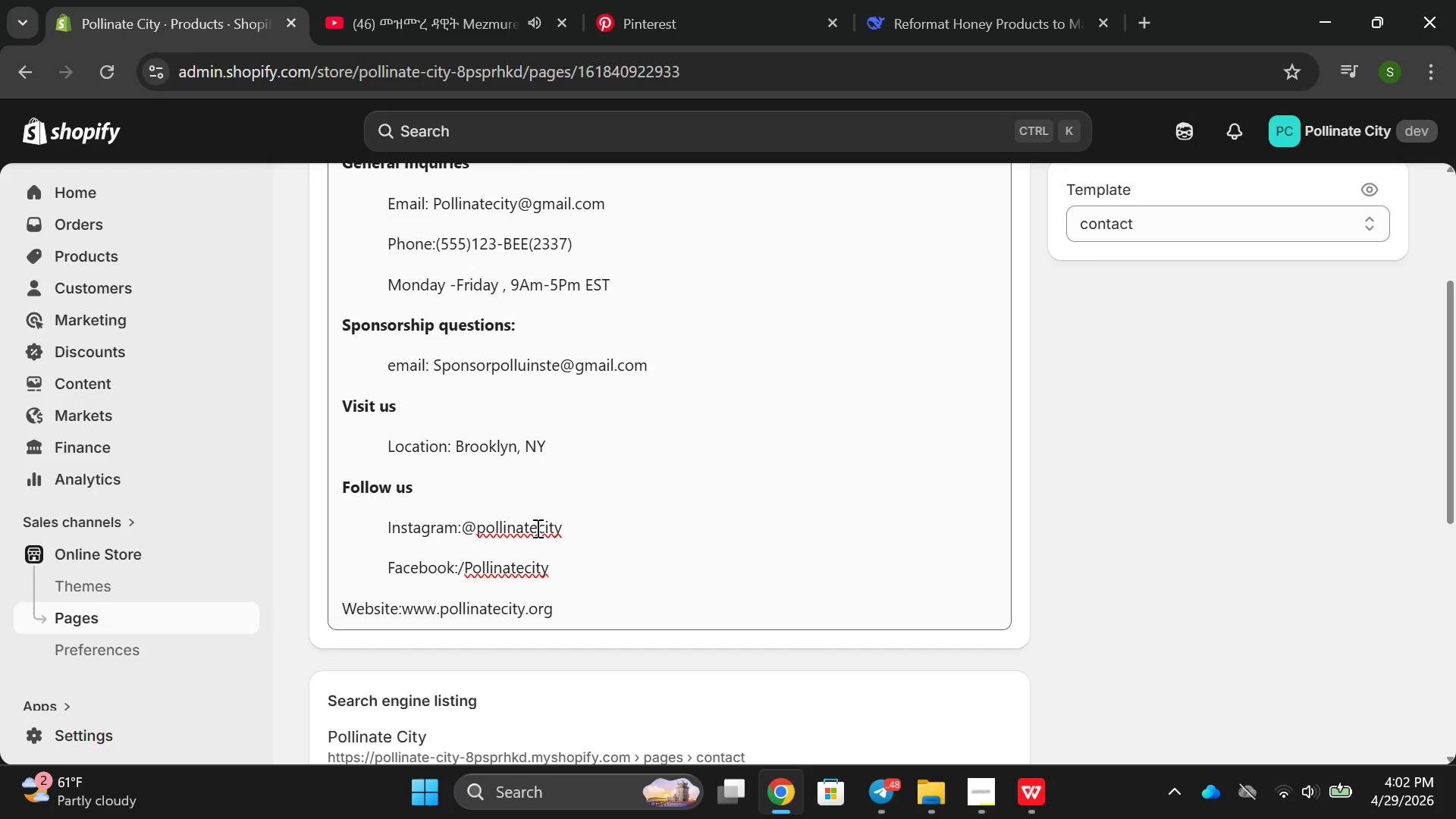 
left_click([536, 528])
 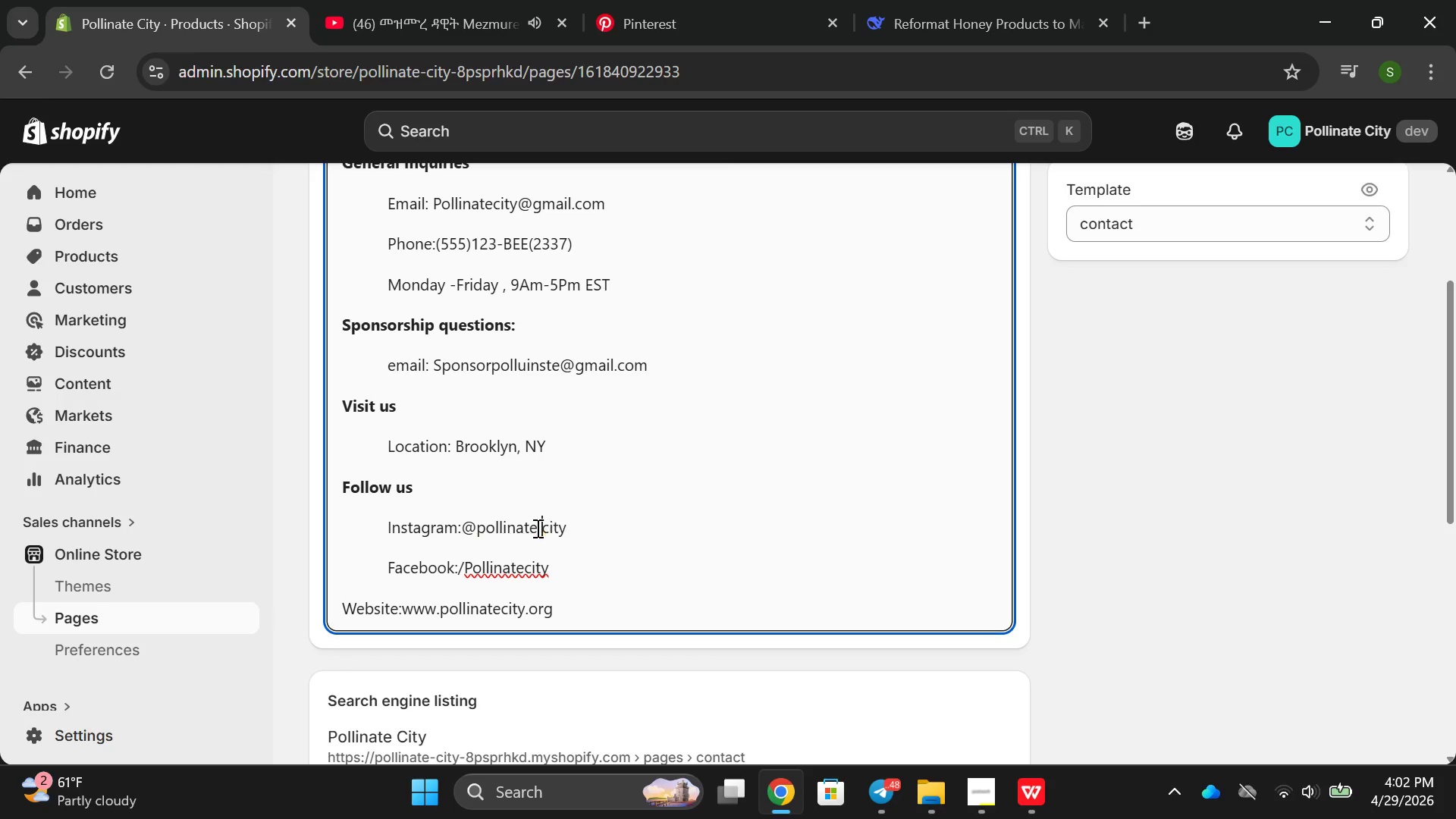 
key(Space)
 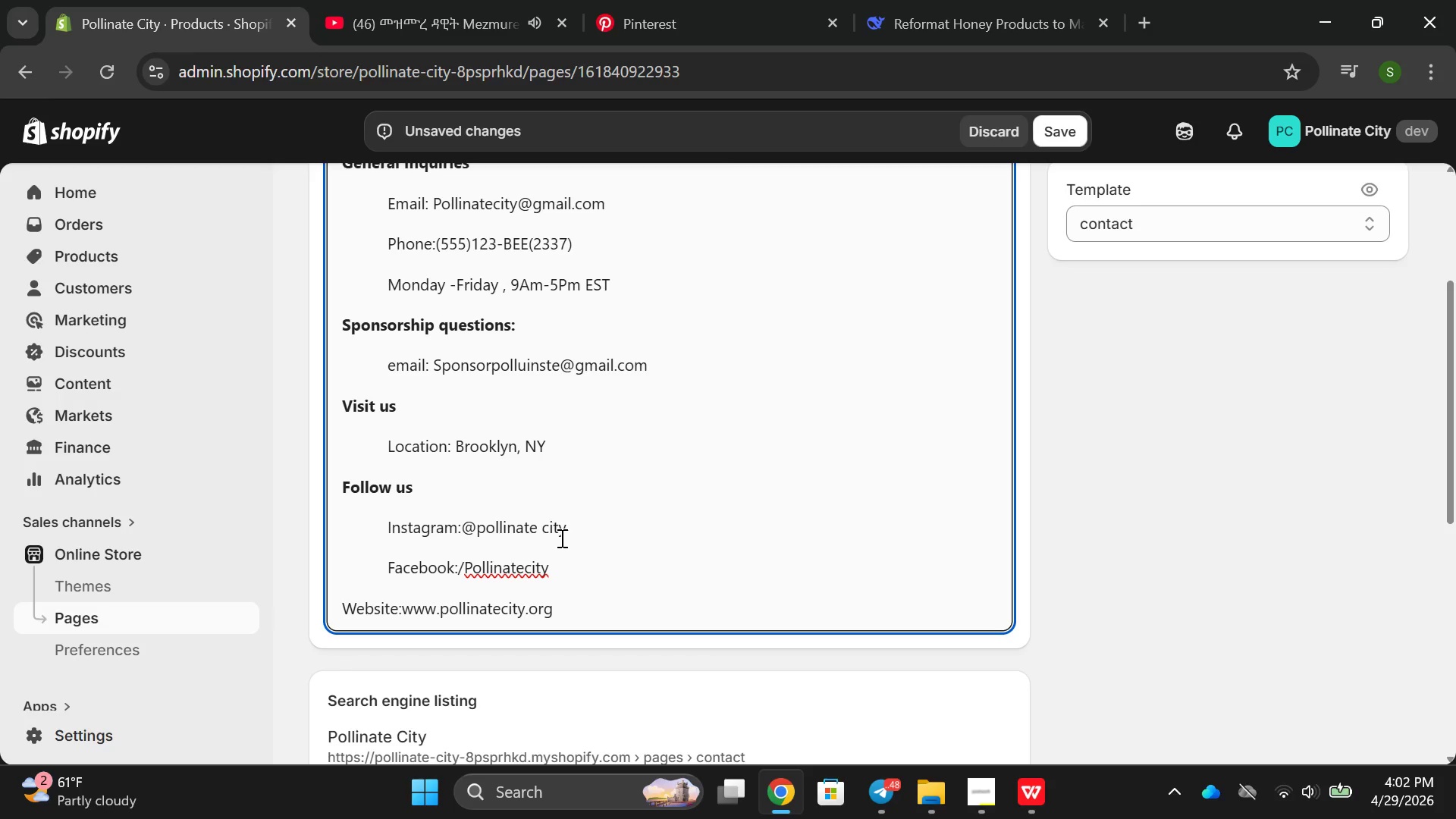 
key(Backspace)
 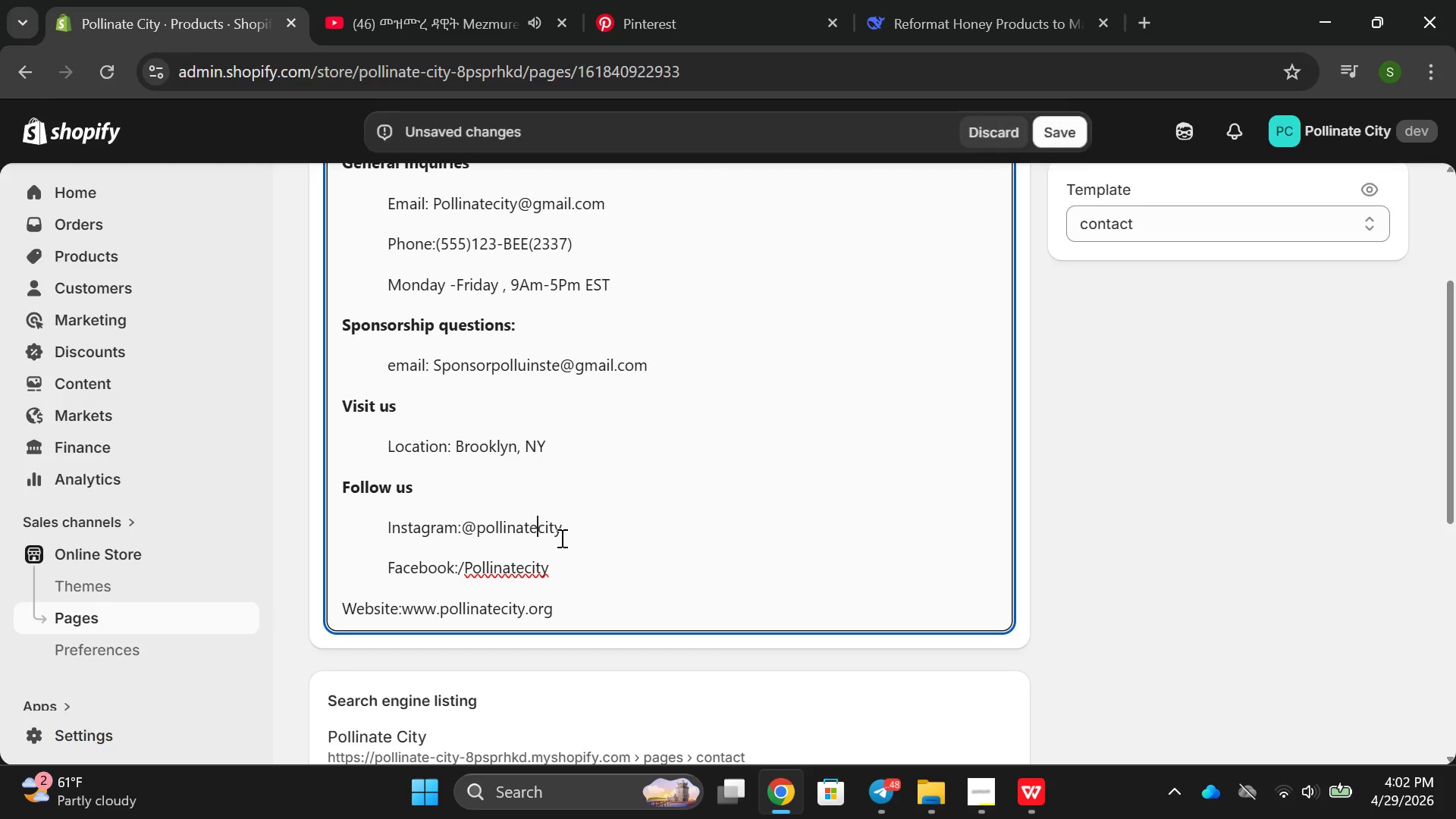 
key(Shift+Minus)
 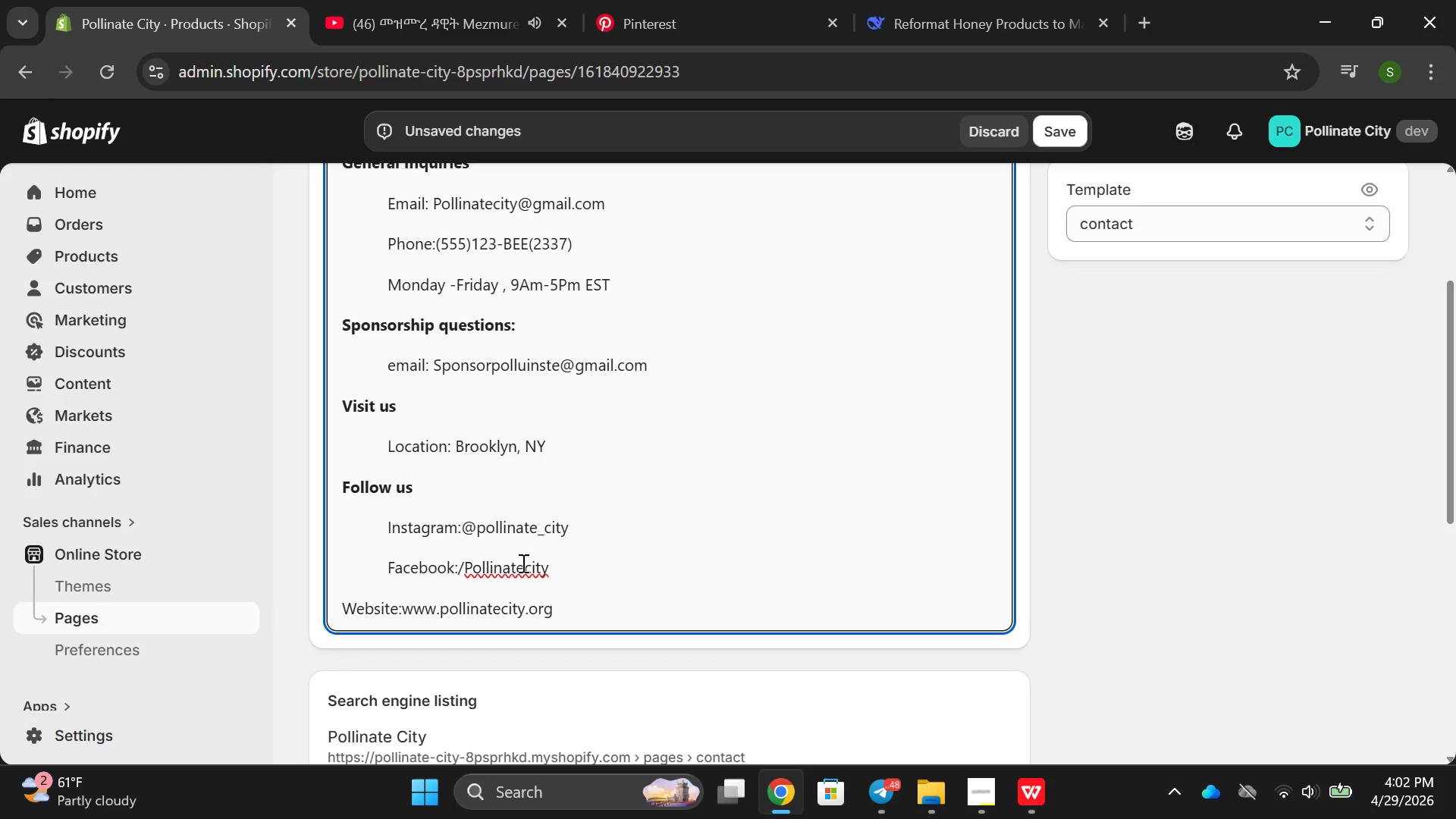 
left_click([519, 564])
 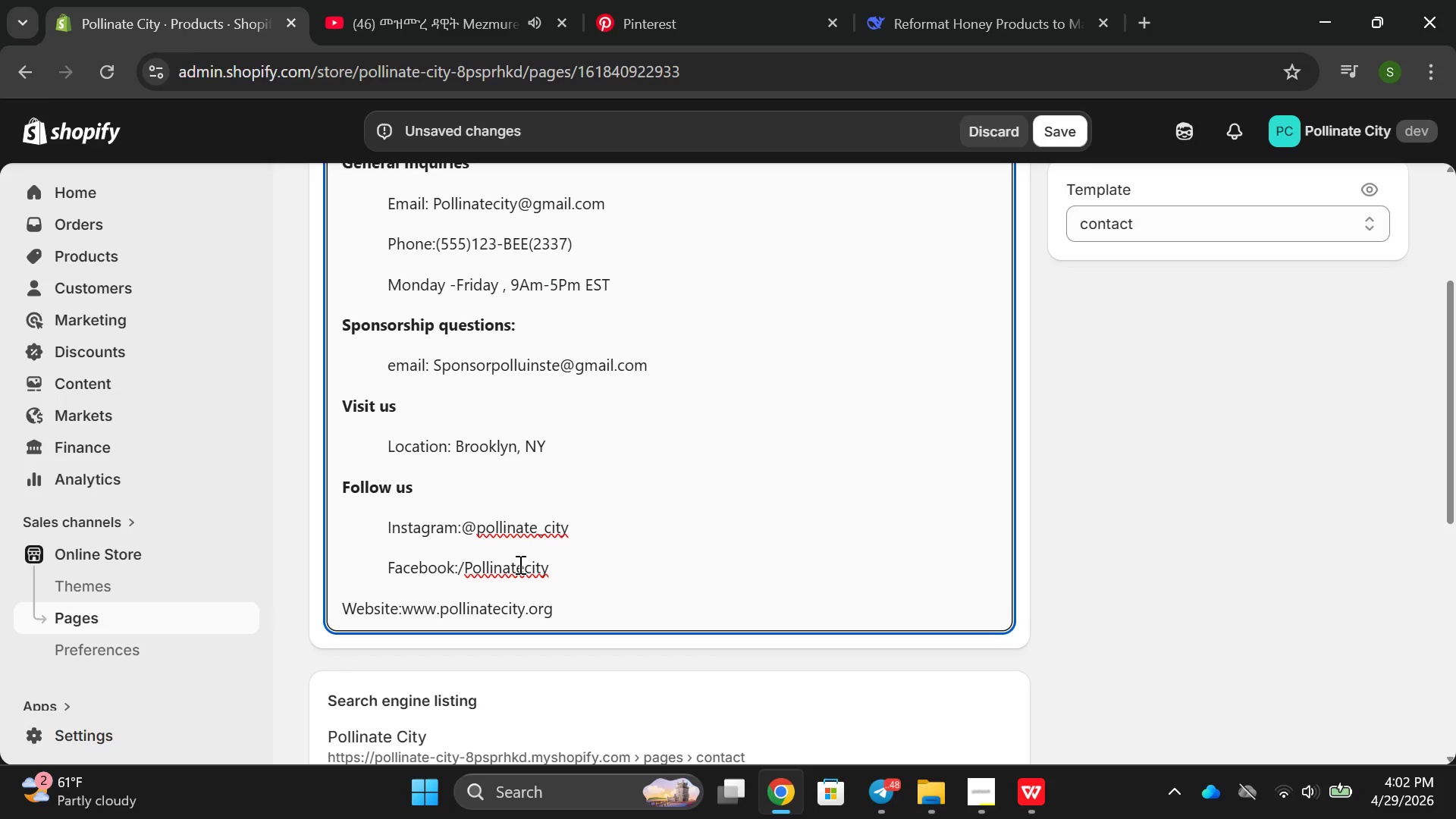 
key(ArrowRight)
 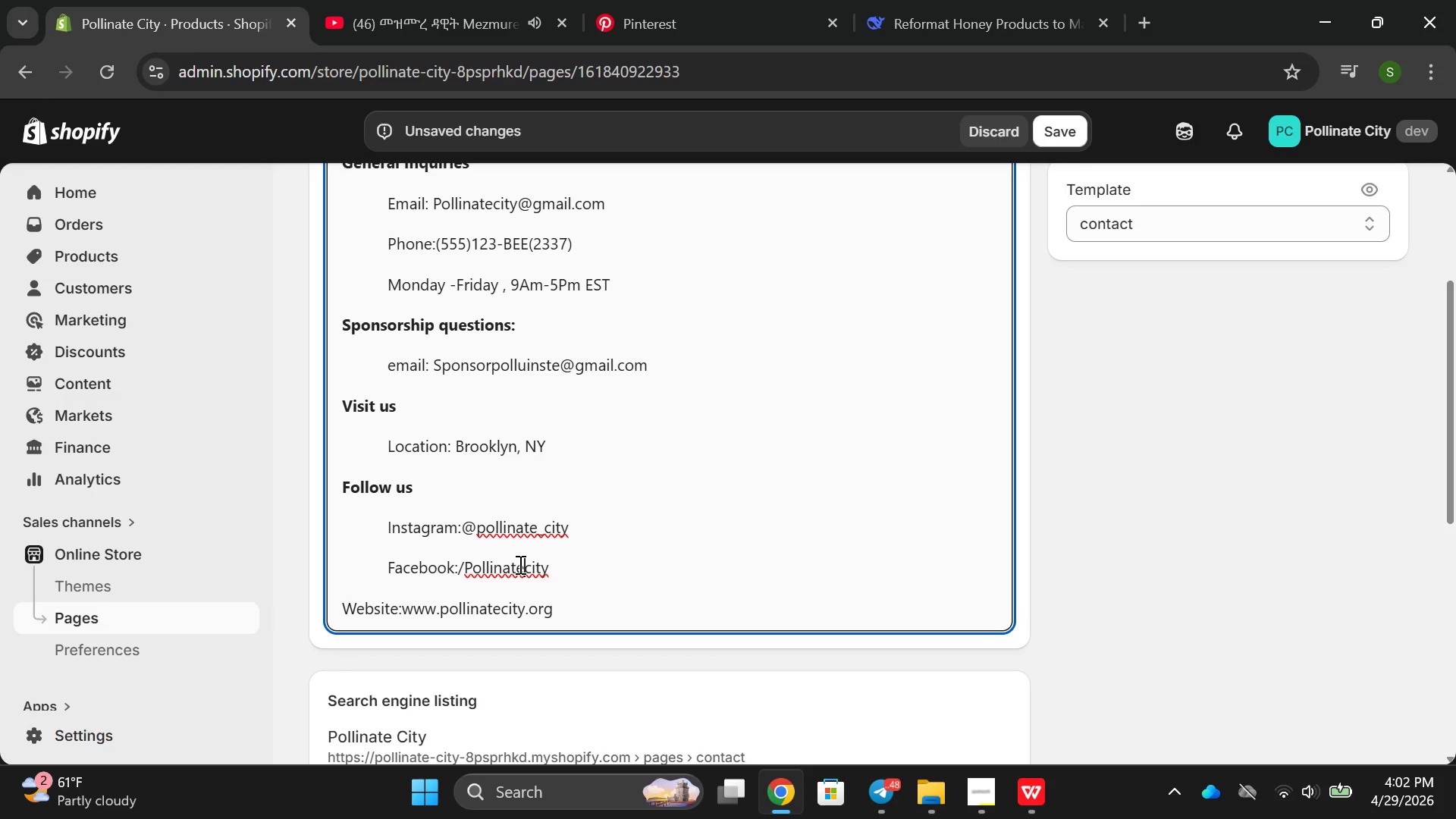 
hold_key(key=ShiftRight, duration=0.33)
 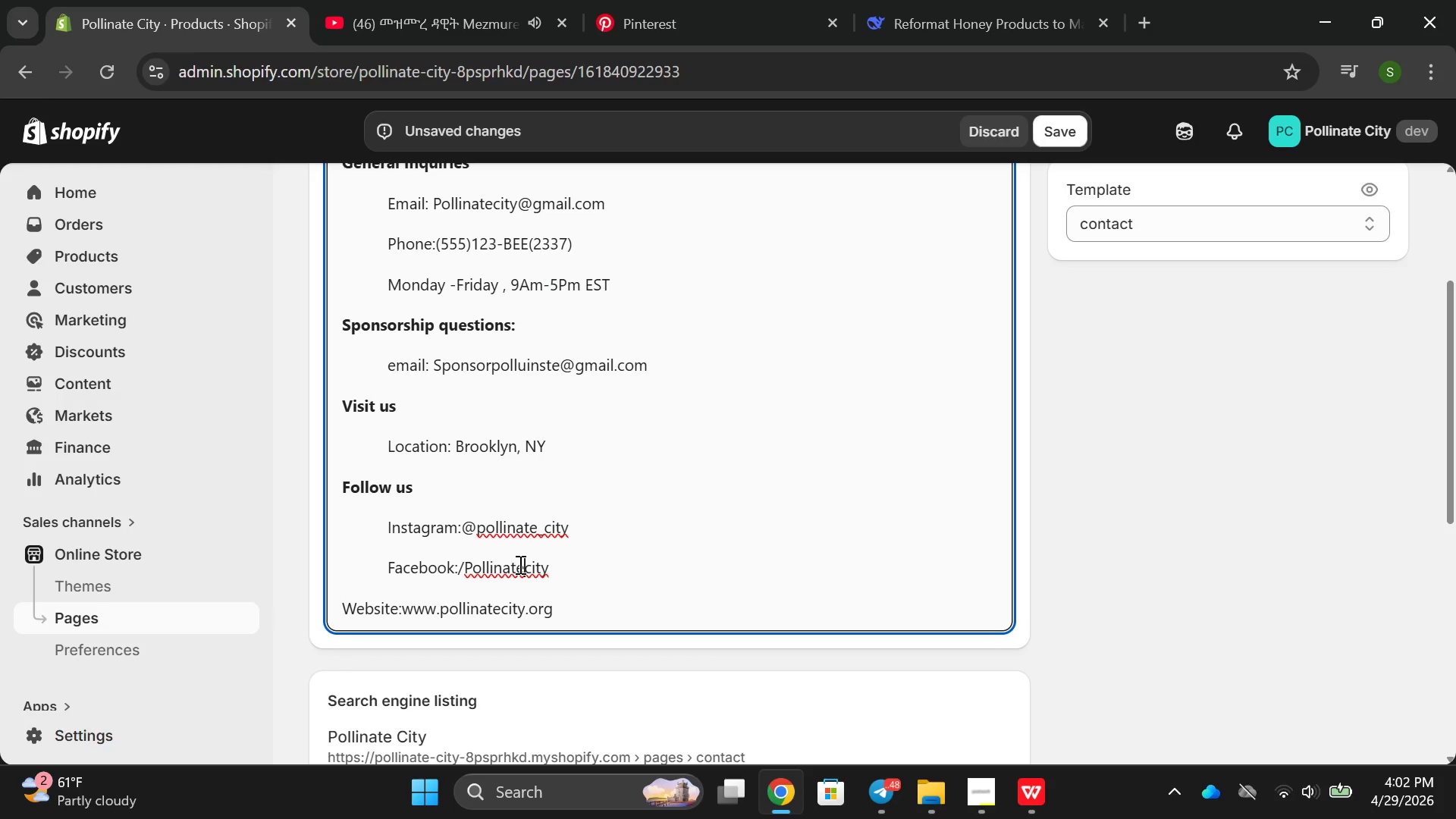 
key(Control+Z)
 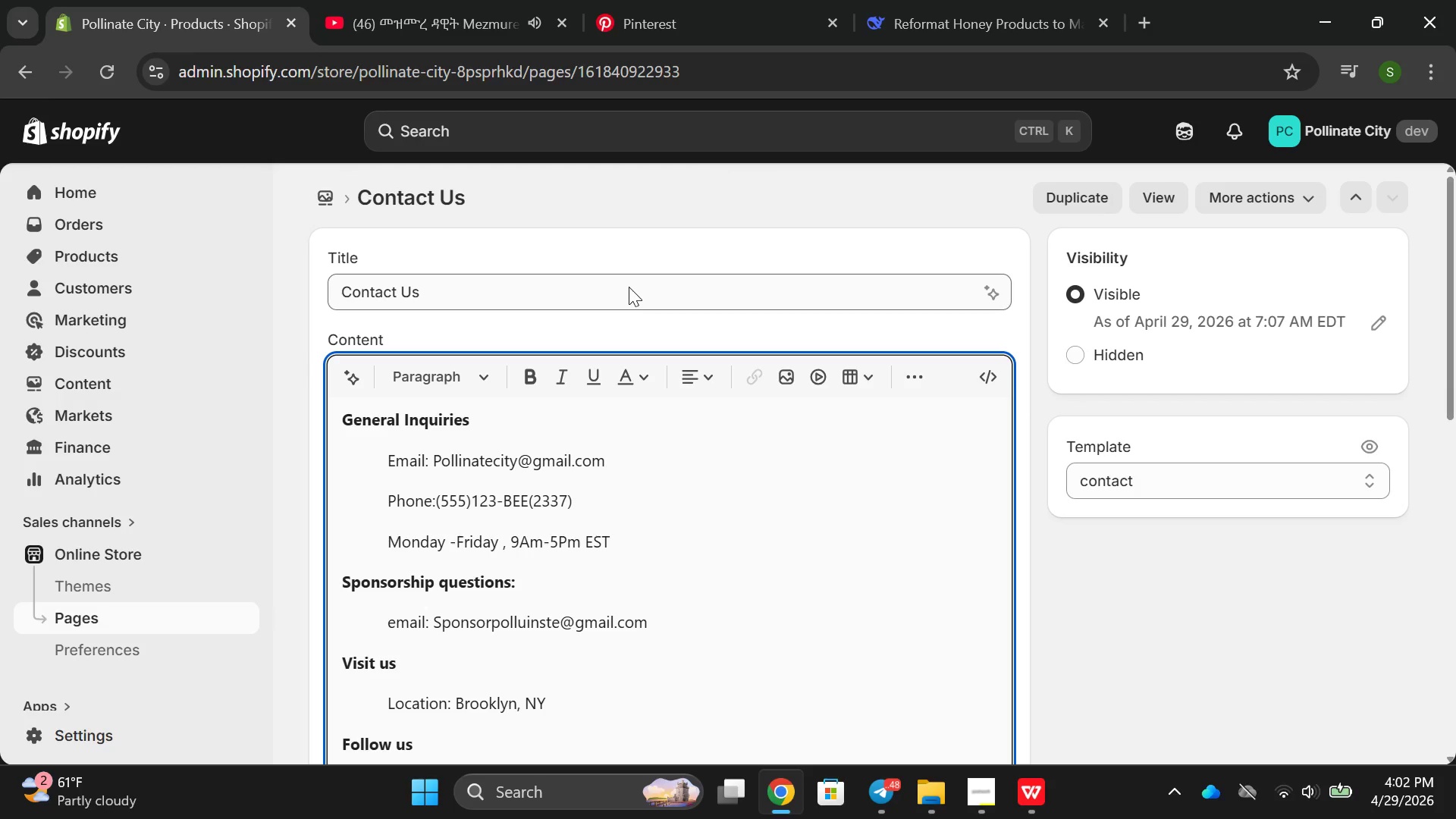 
wait(6.14)
 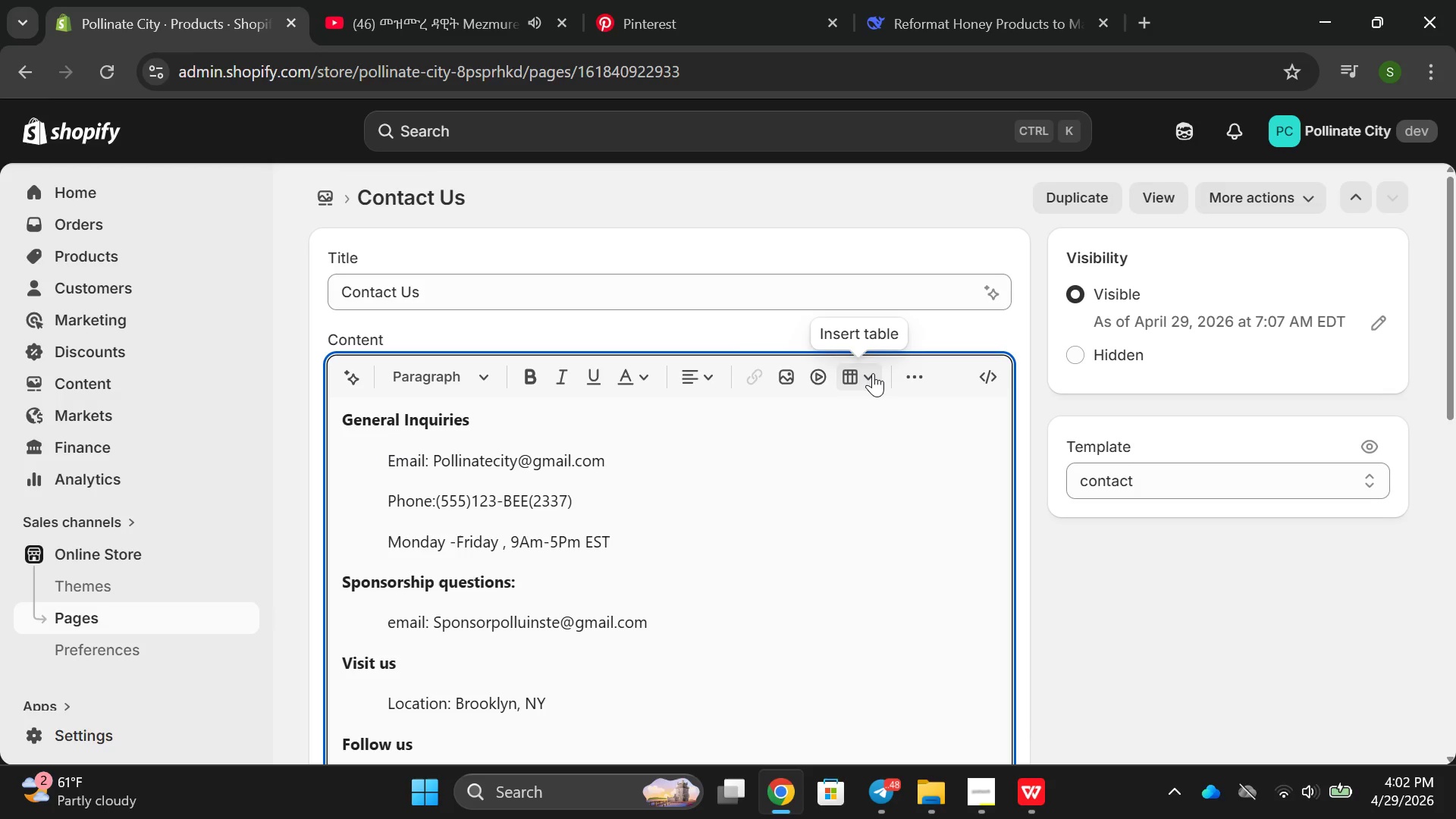 
scroll: coordinate [24, 542], scroll_direction: down, amount: 2.0
 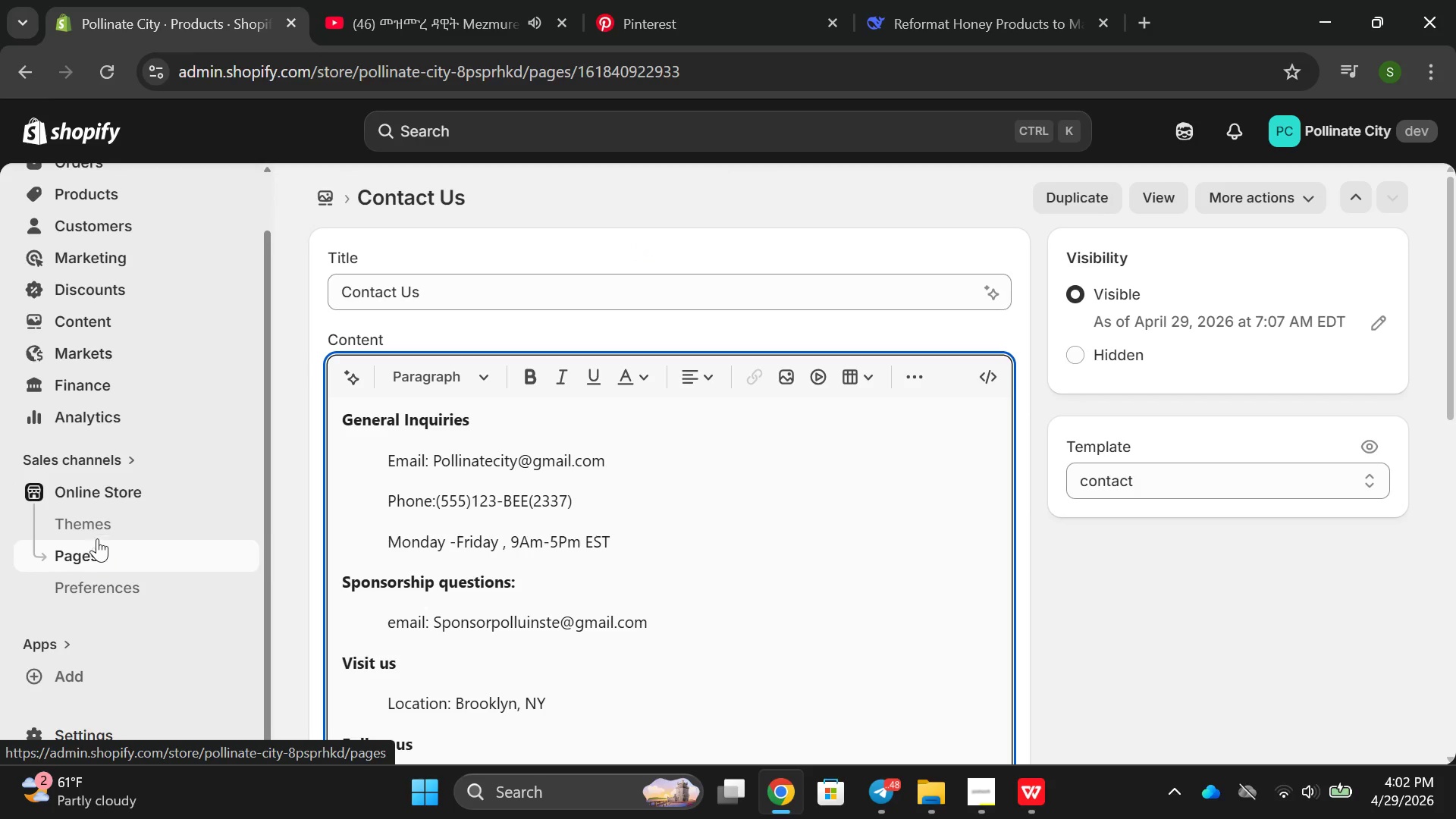 
left_click([90, 517])
 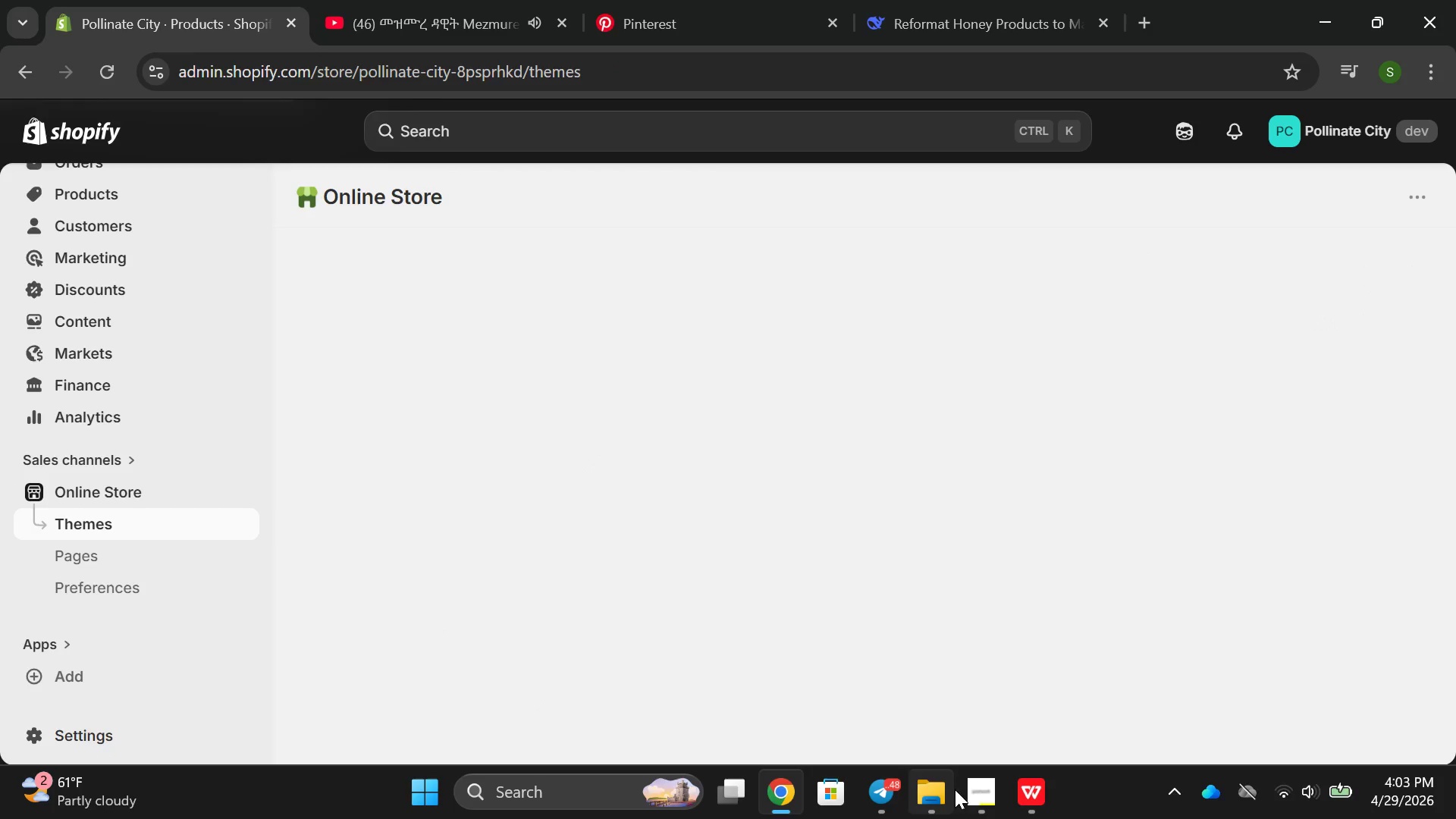 
left_click([989, 800])